 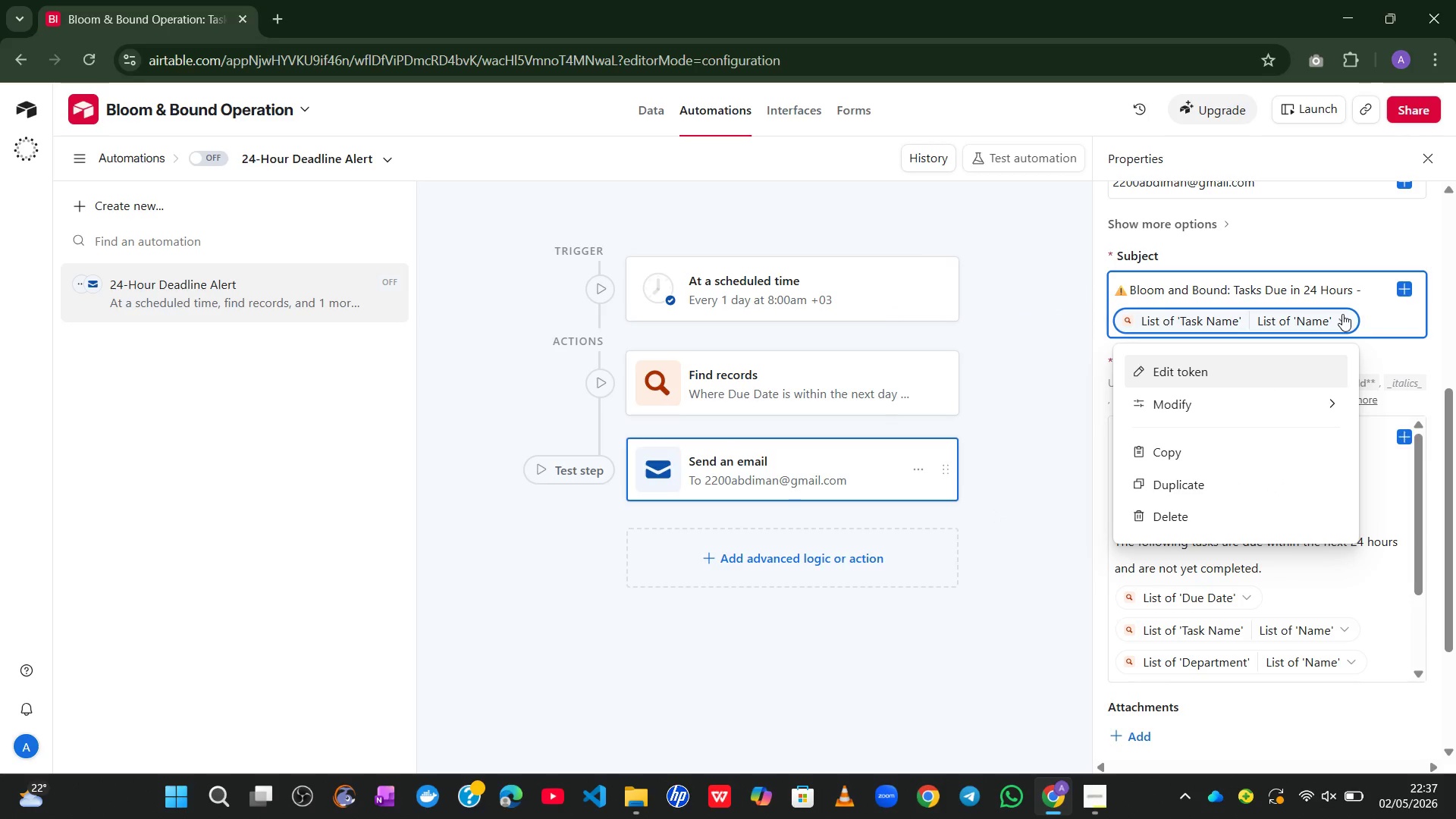 
left_click([1188, 507])
 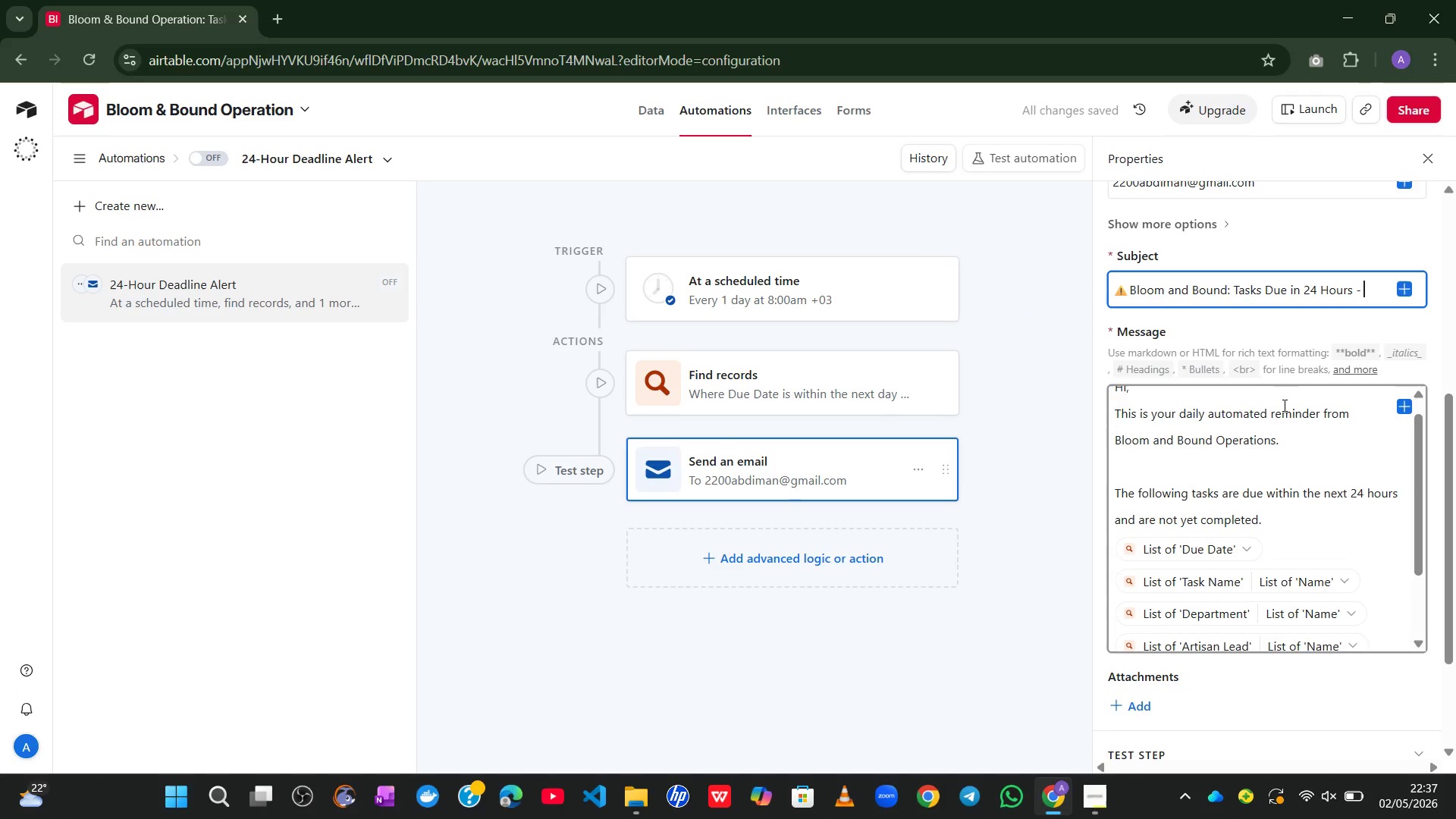 
key(Backspace)
 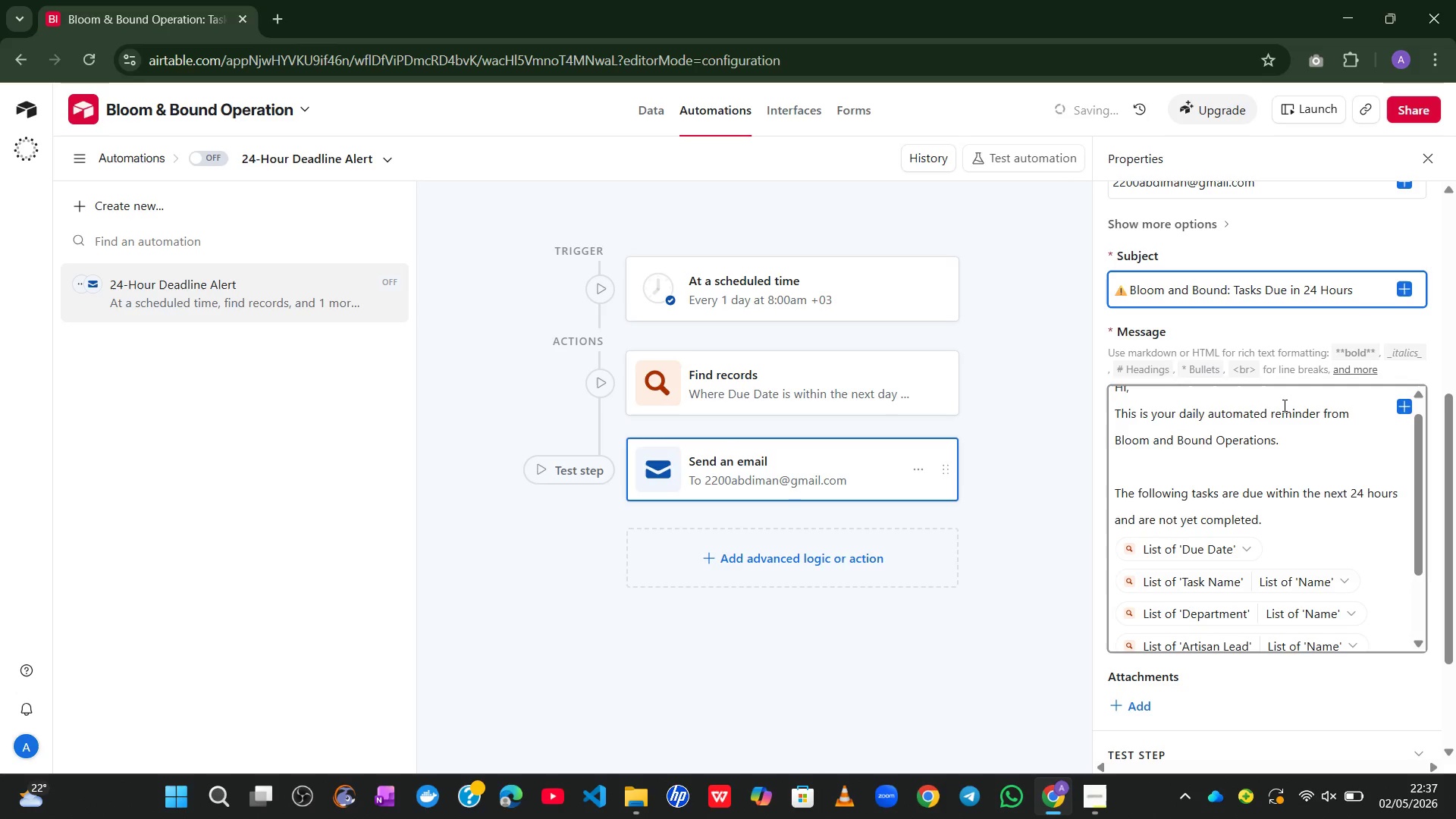 
key(Backspace)
 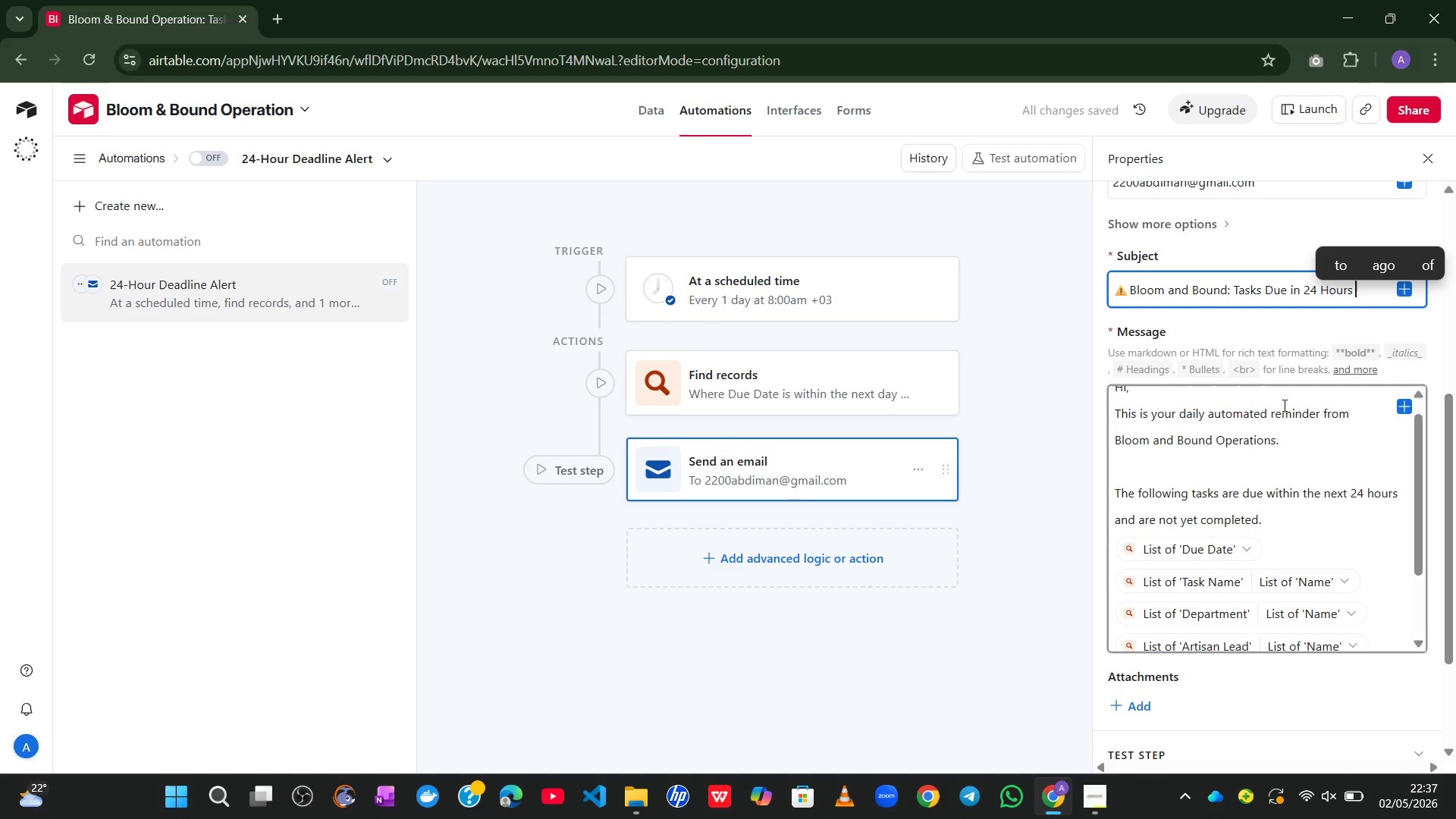 
wait(10.55)
 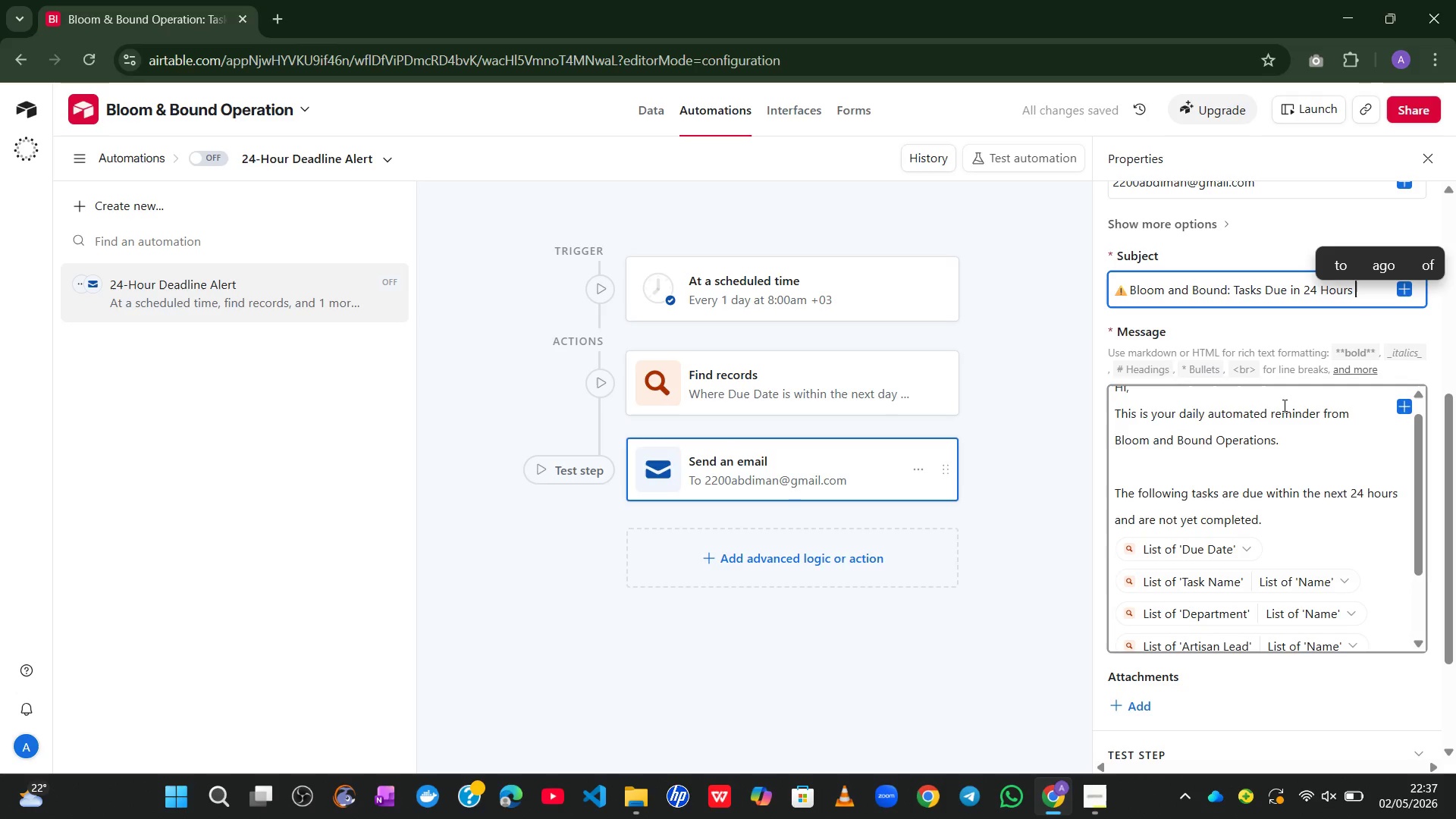 
left_click([532, 470])
 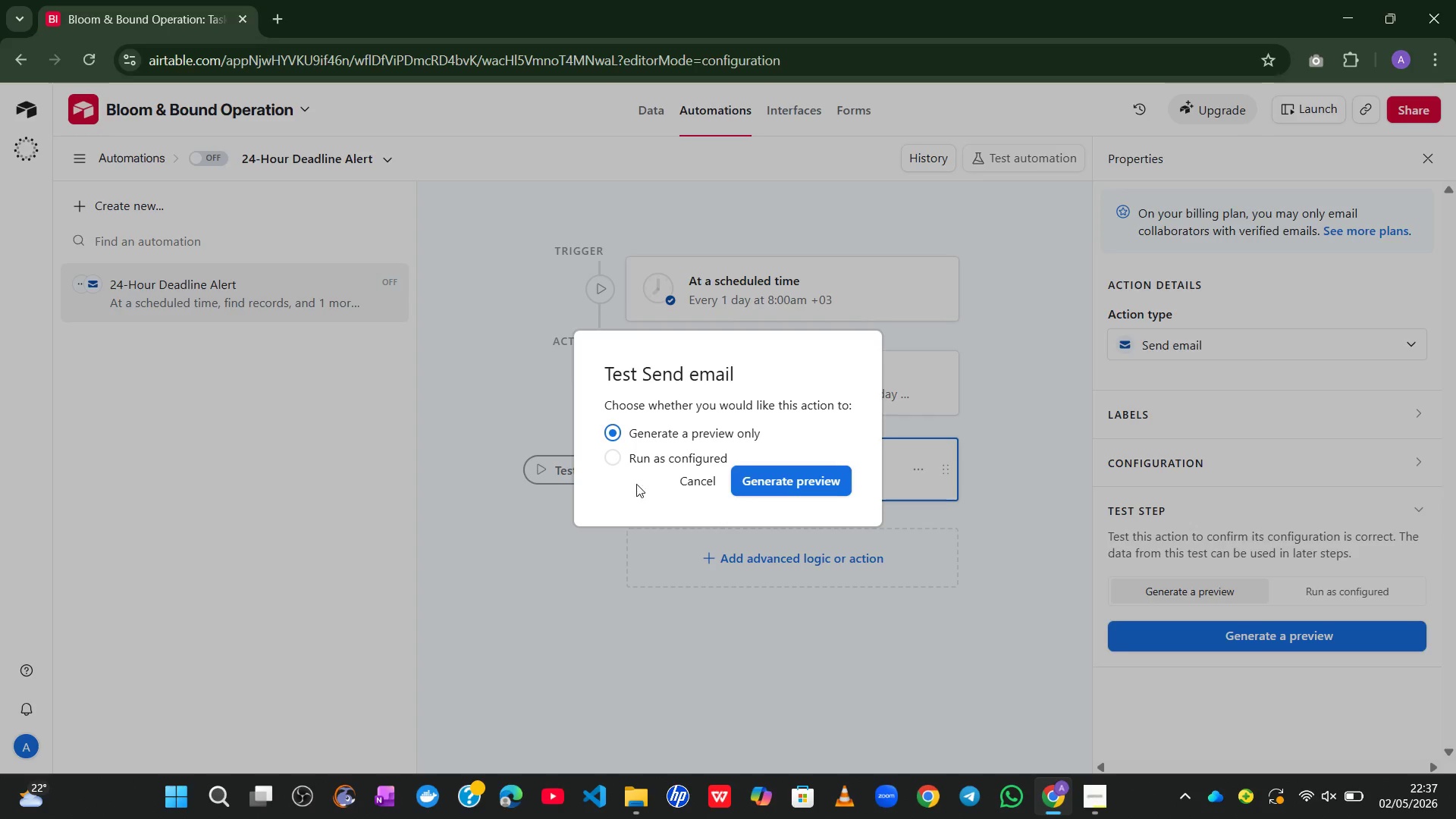 
left_click([685, 482])
 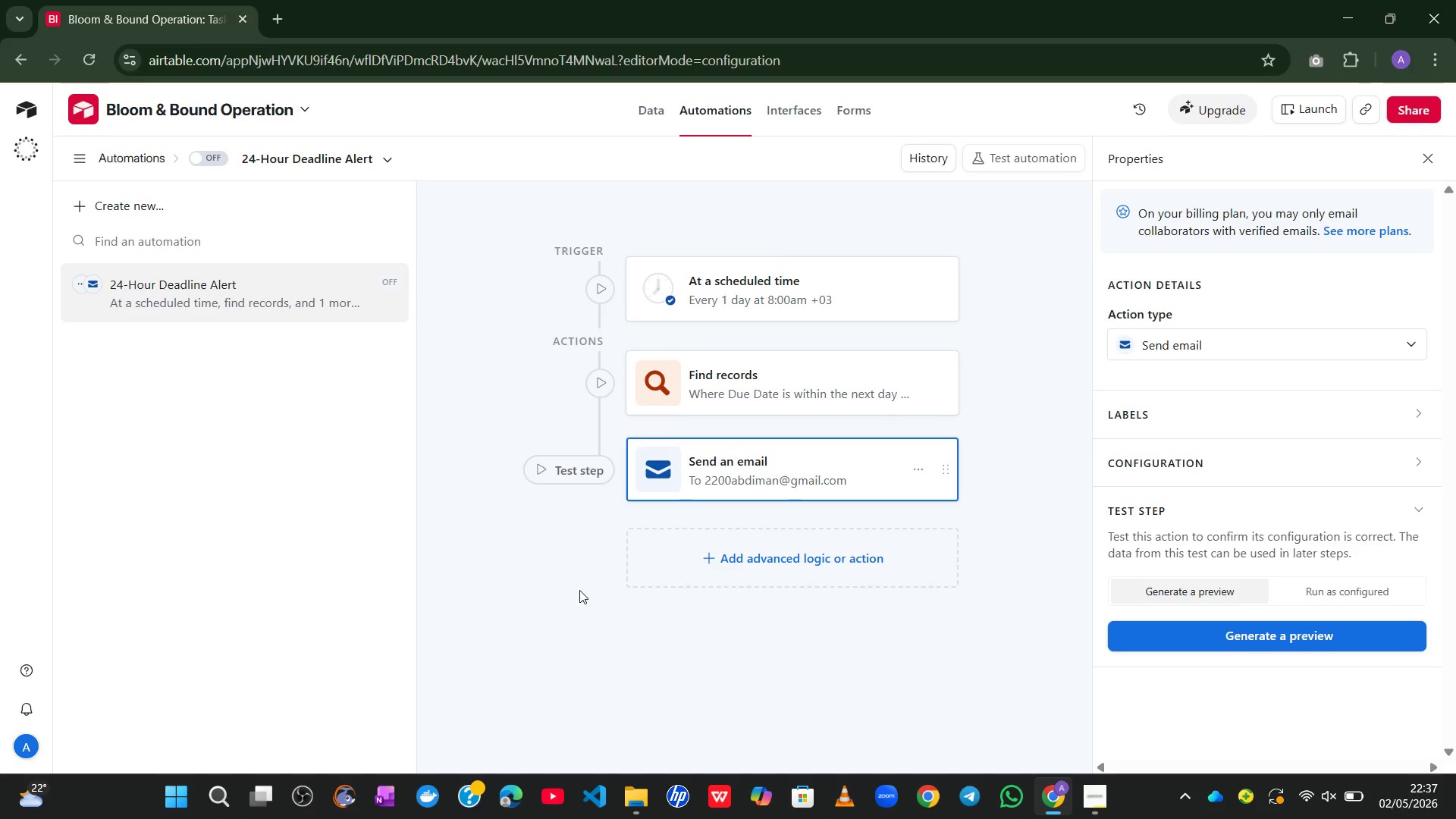 
left_click([579, 591])
 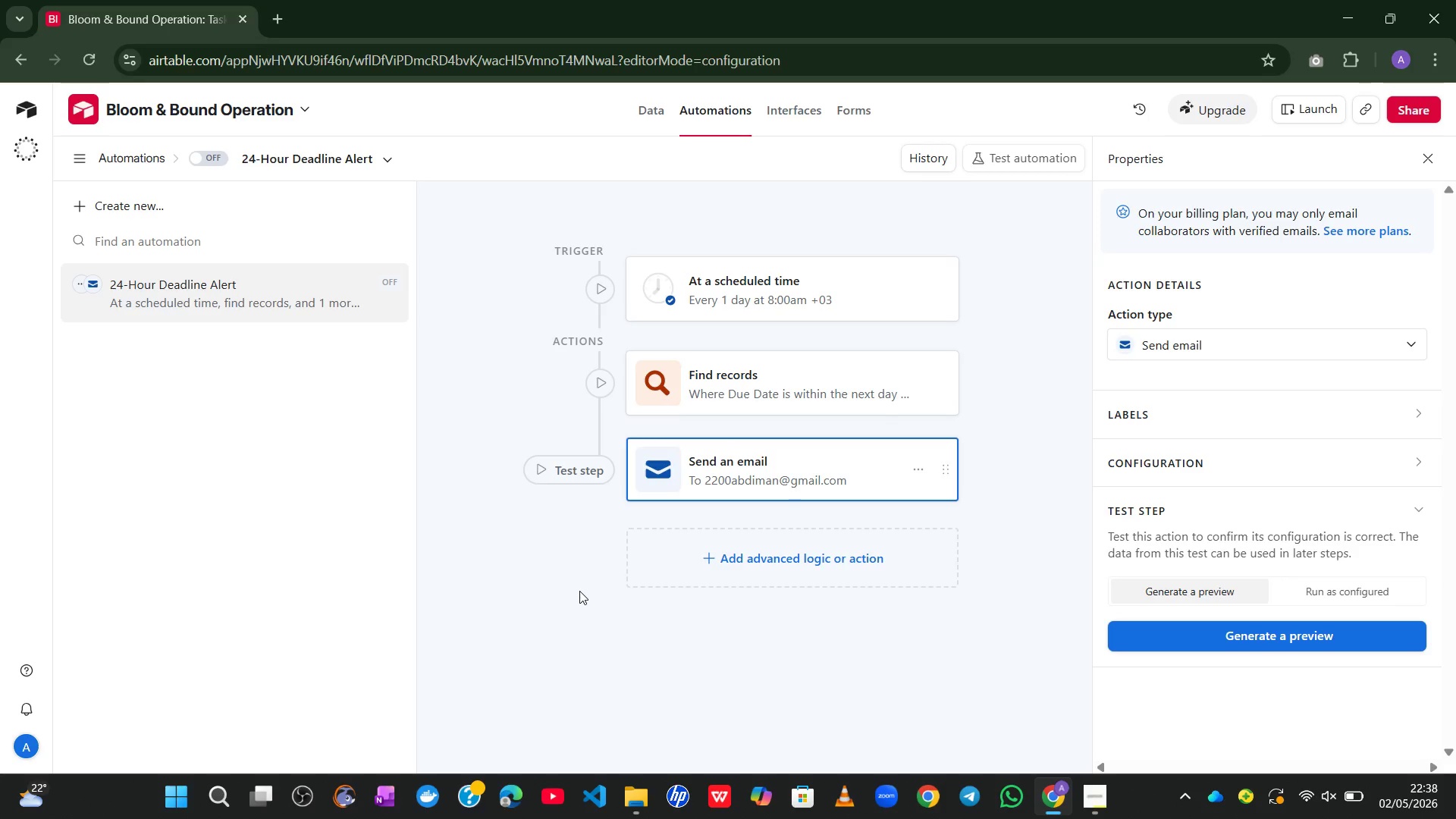 
wait(45.58)
 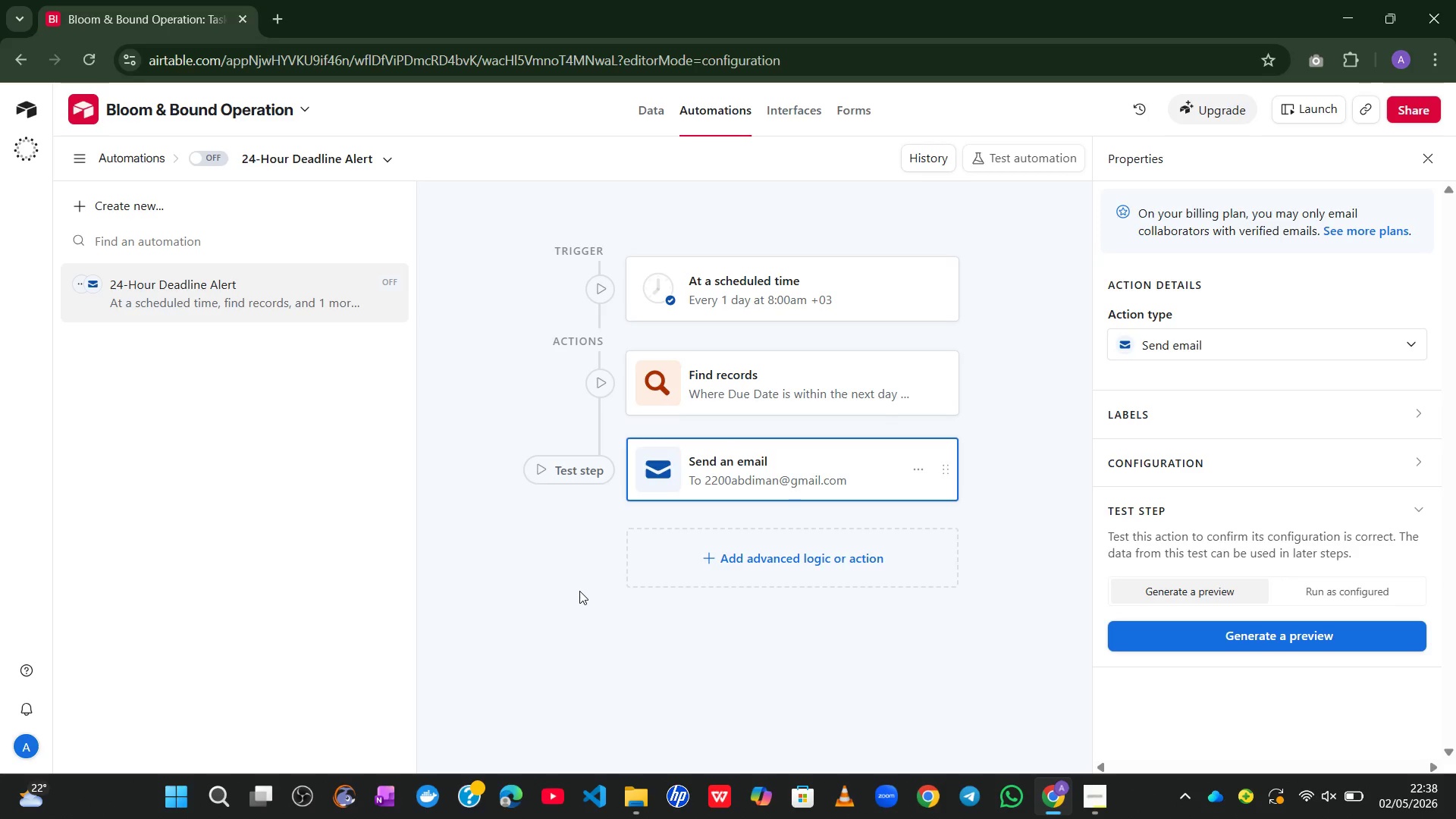 
right_click([579, 591])
 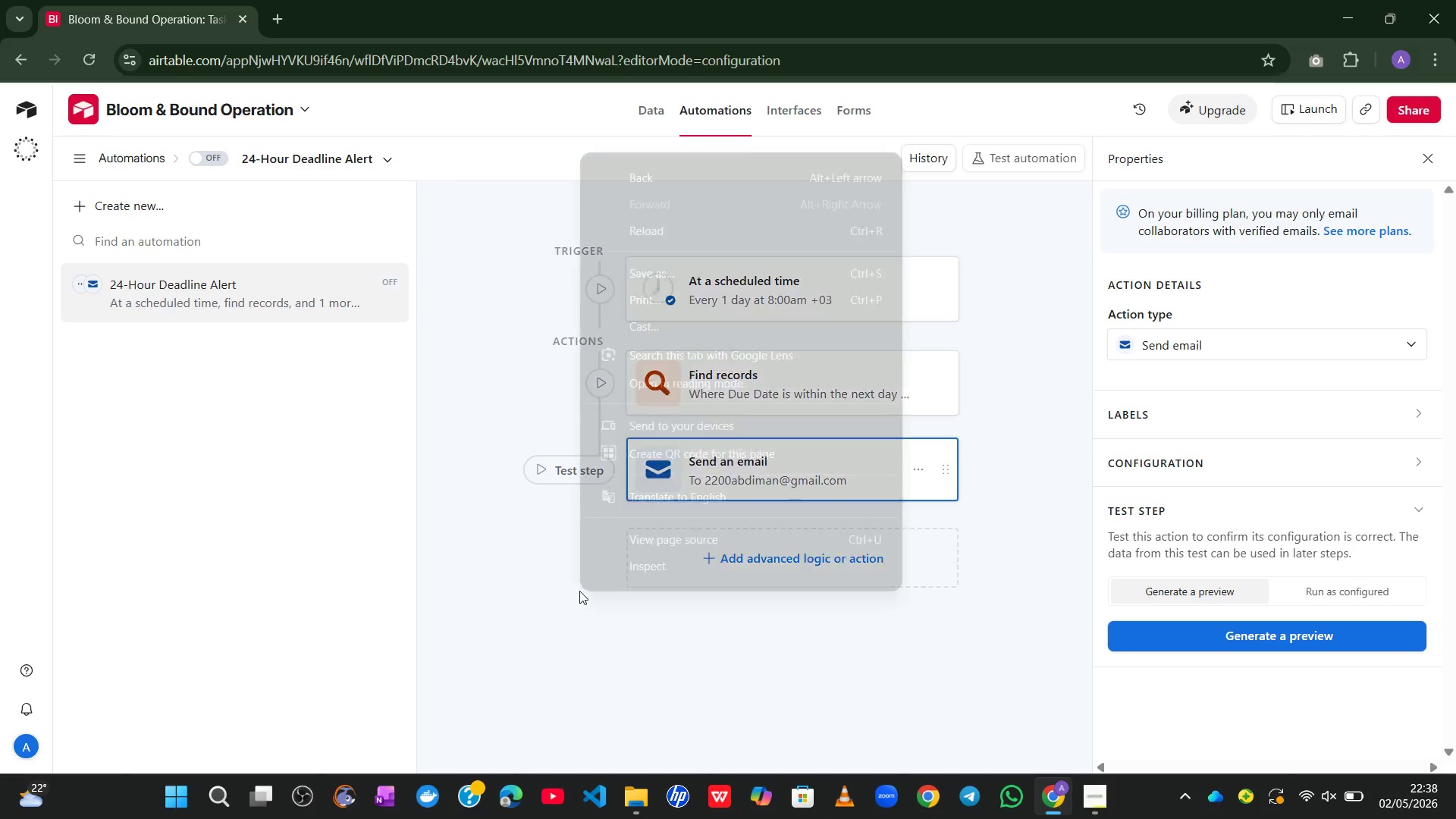 
scroll: coordinate [579, 591], scroll_direction: up, amount: 2.0
 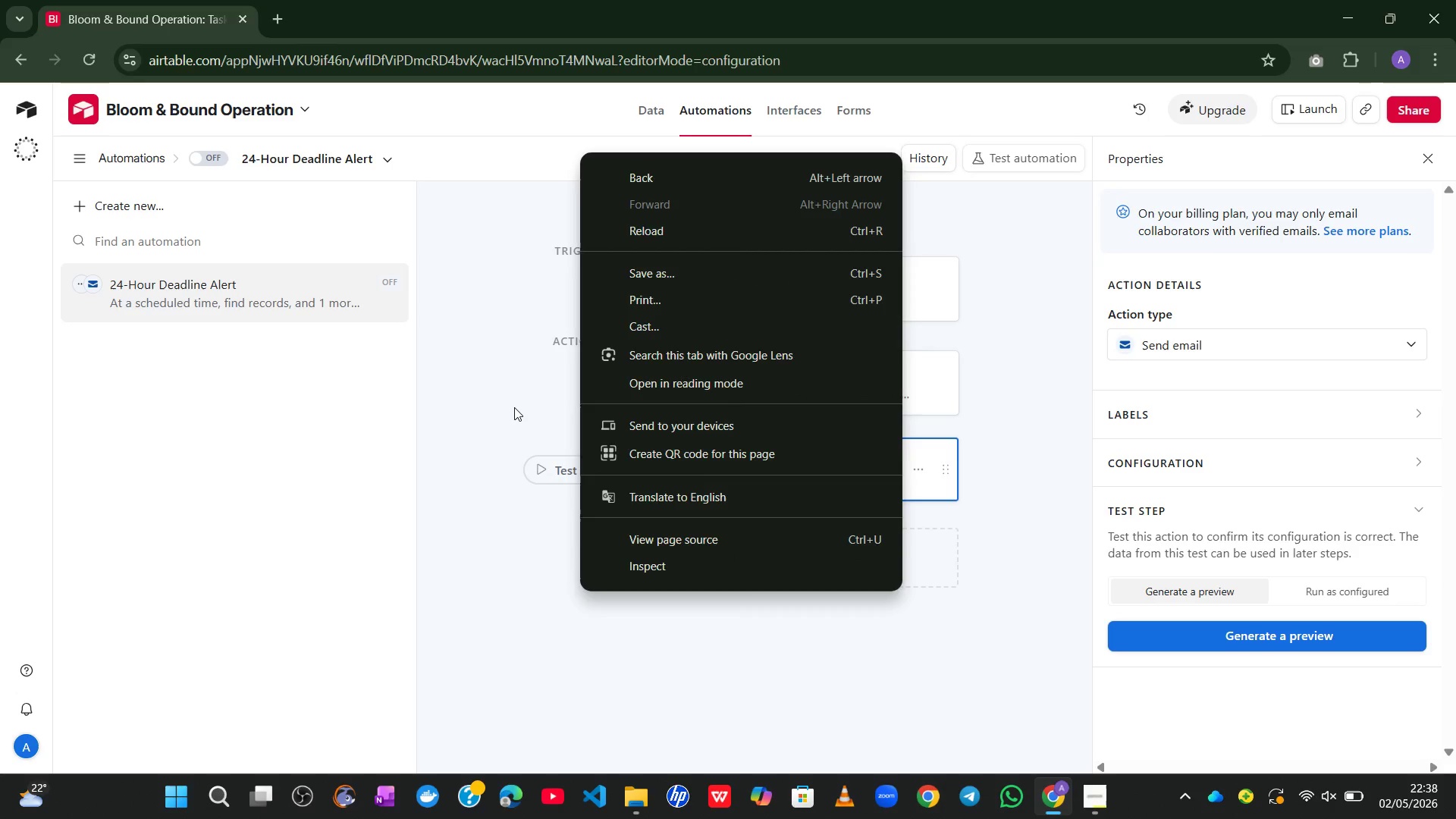 
left_click([514, 407])
 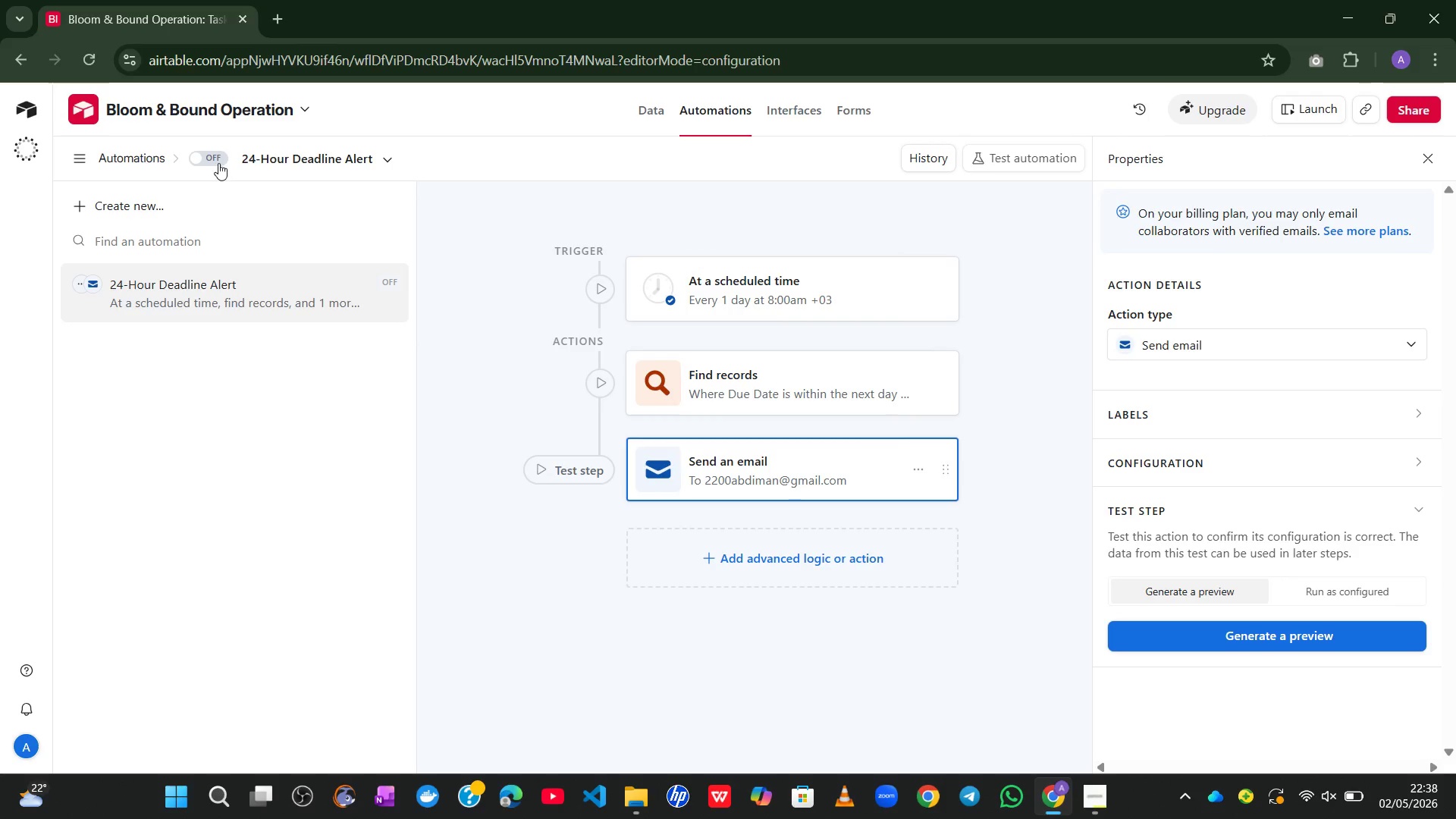 
left_click([218, 162])
 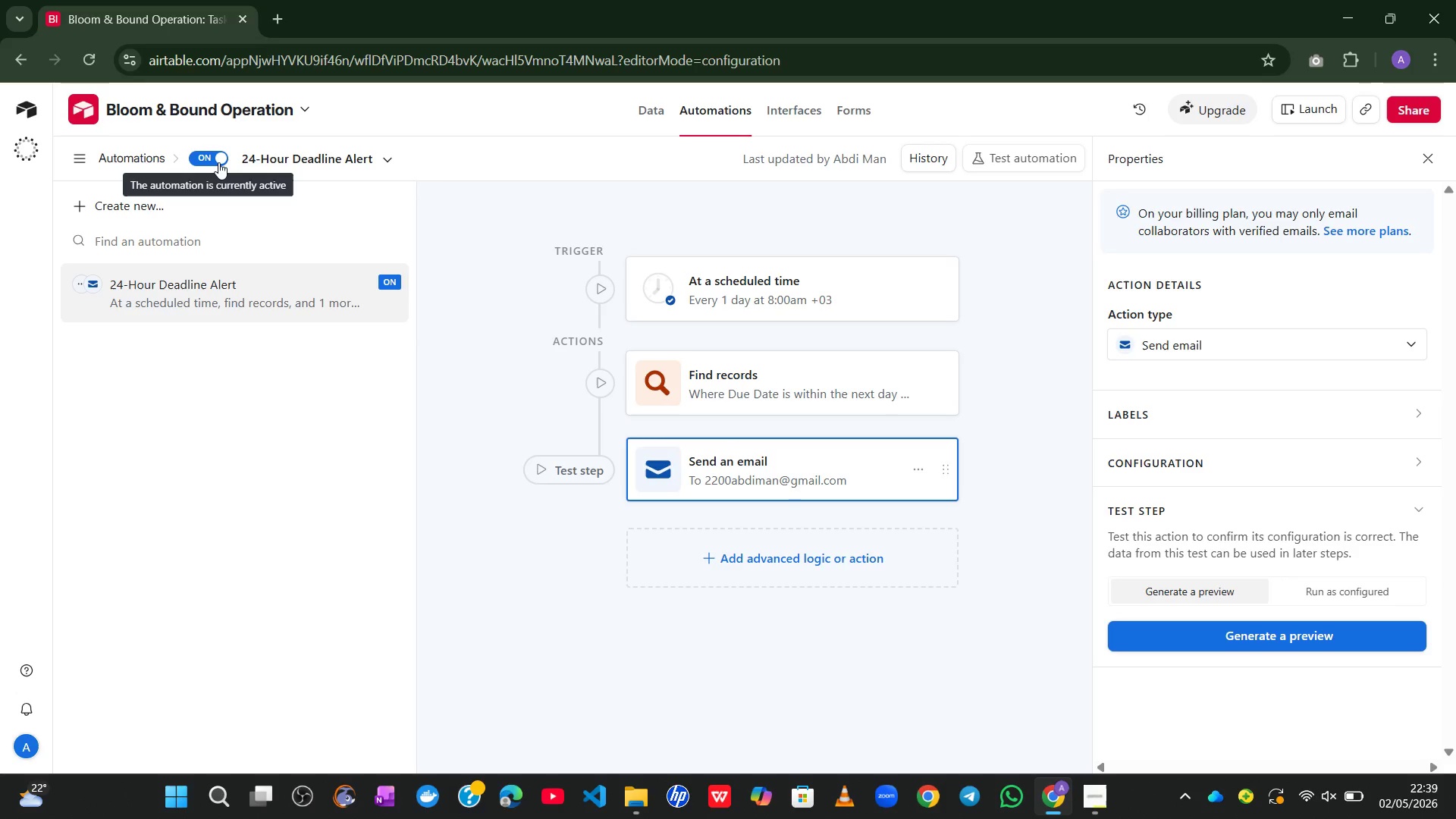 
wait(29.3)
 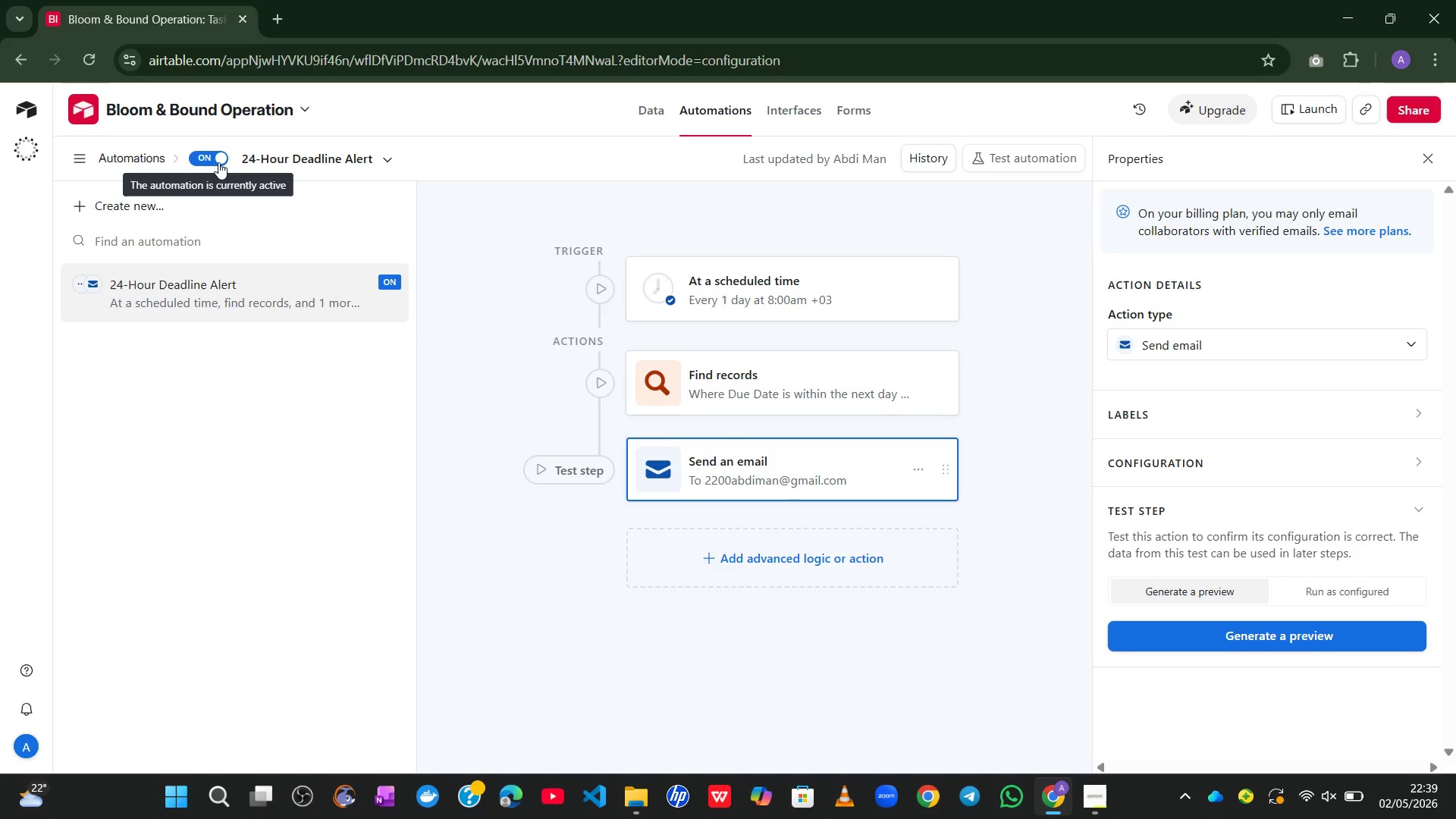 
left_click([600, 297])
 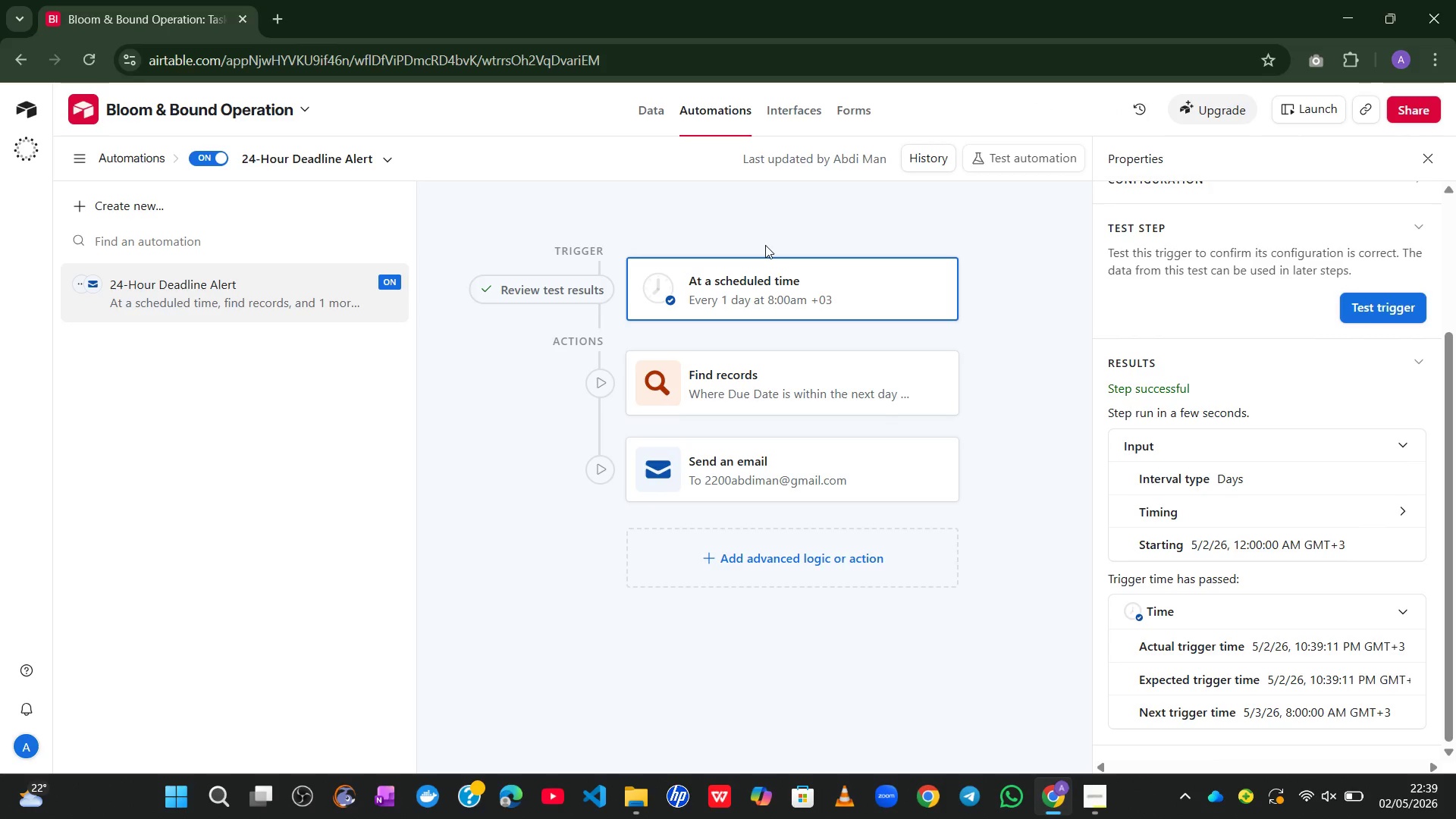 
wait(22.39)
 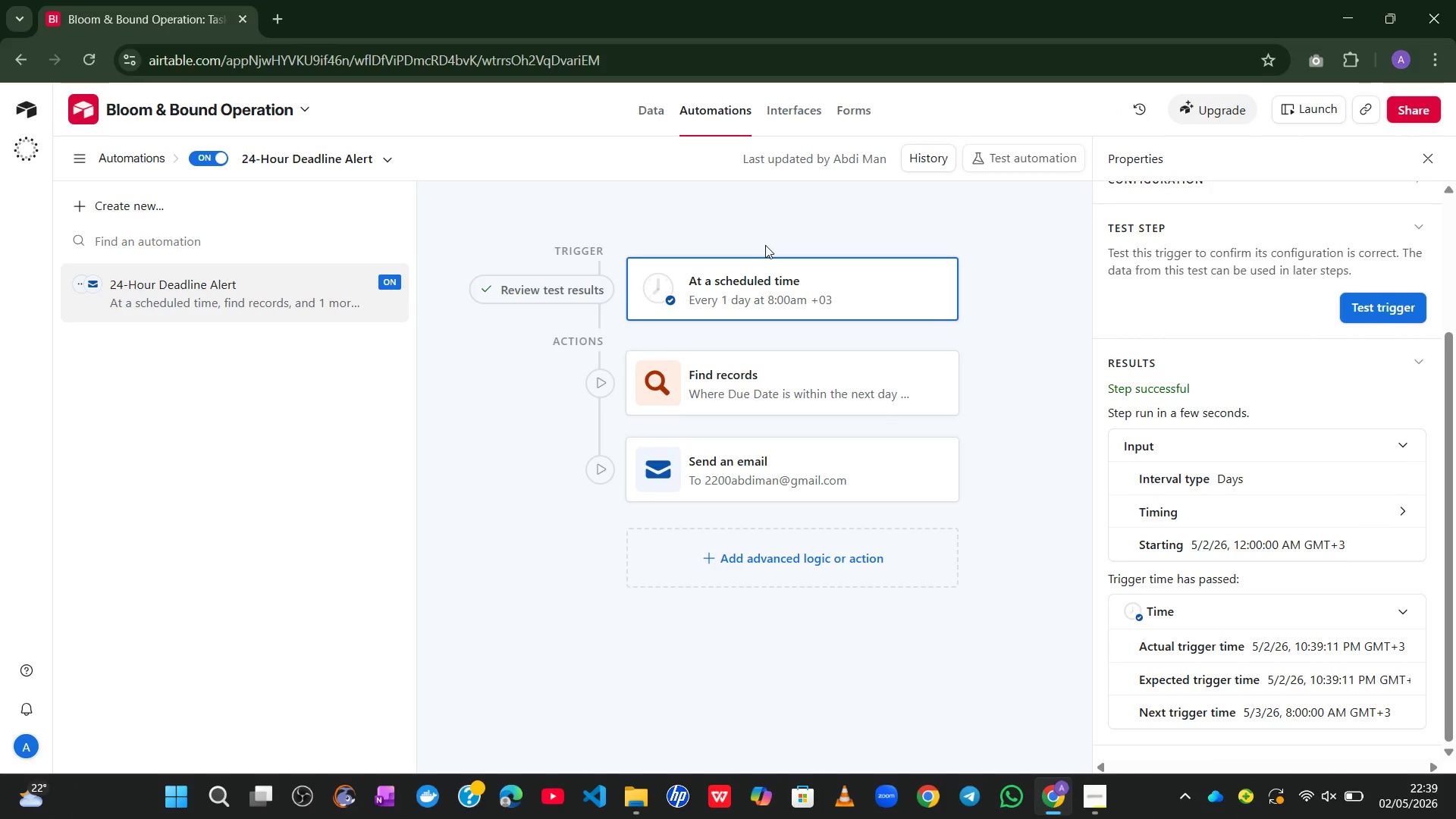 
left_click([1414, 441])
 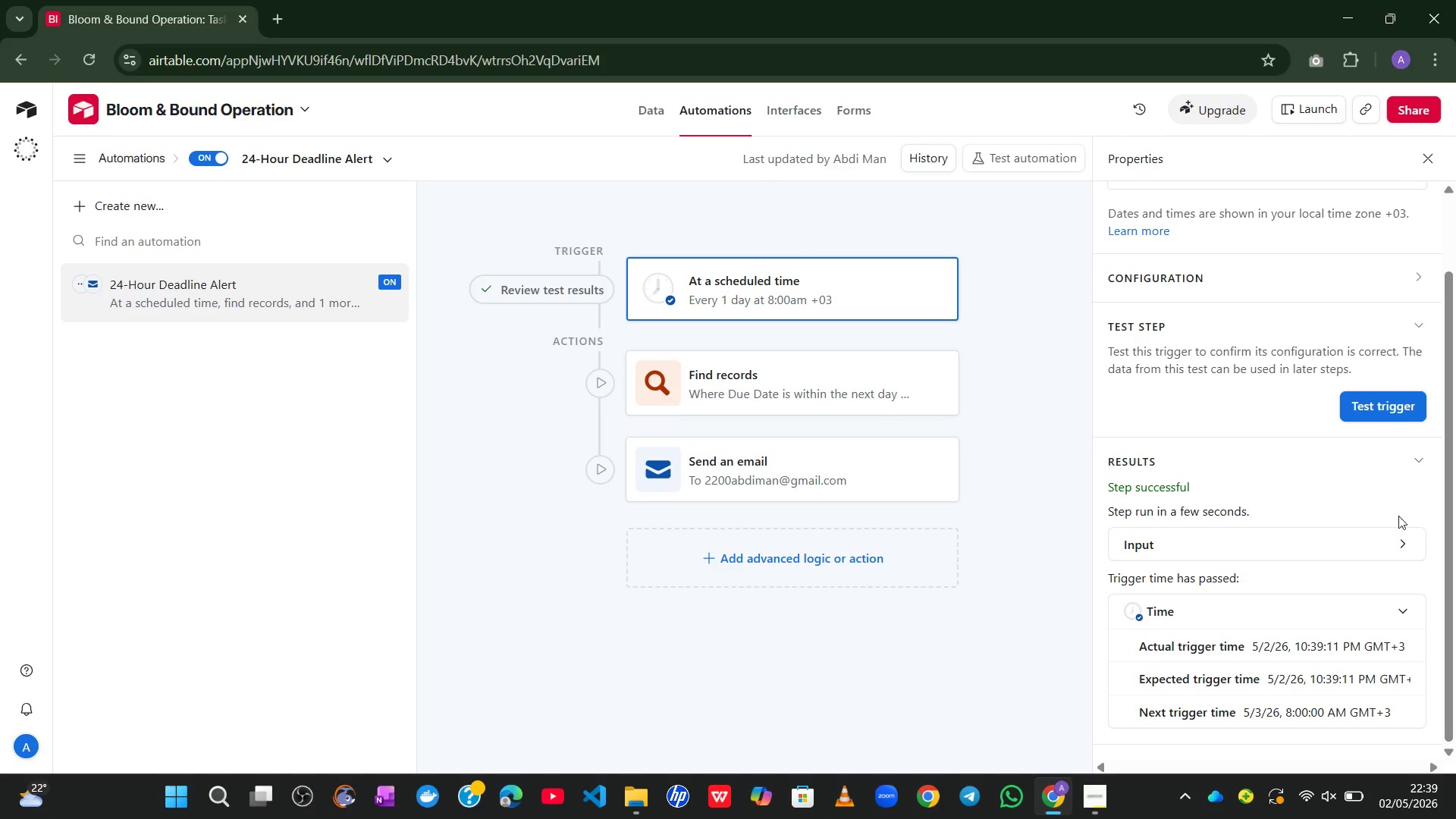 
left_click([1395, 538])
 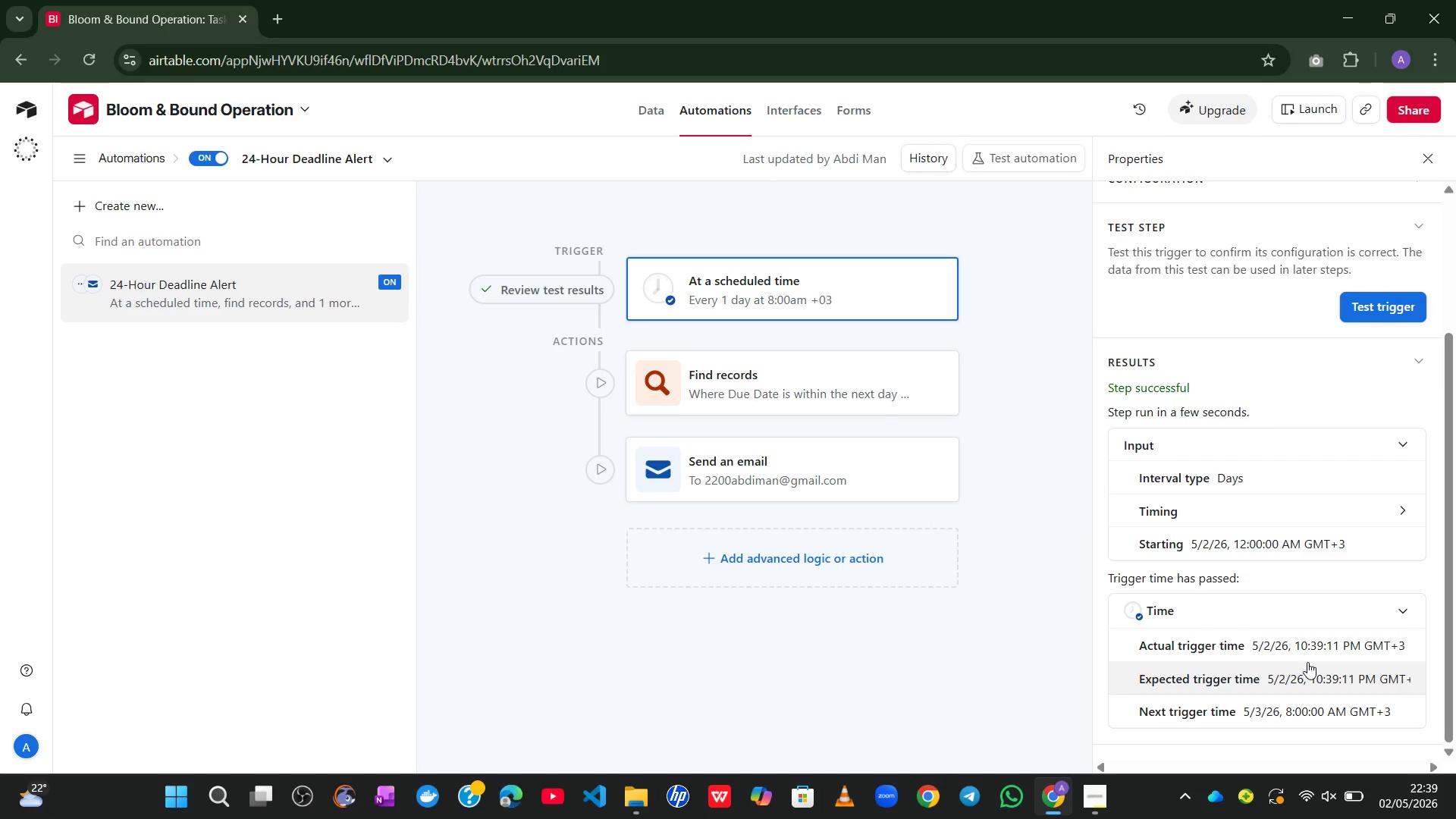 
left_click([1406, 613])
 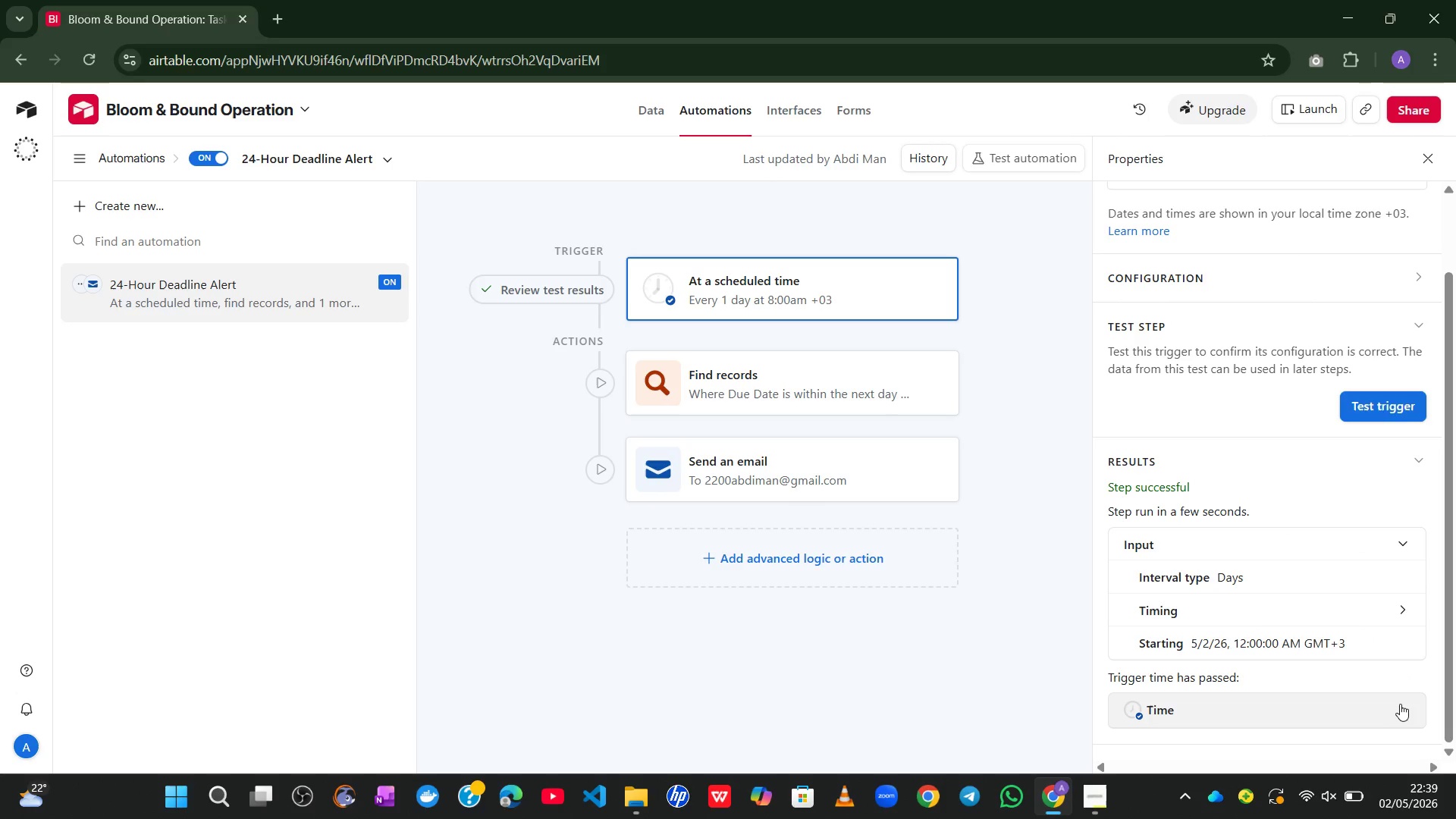 
left_click([1401, 708])
 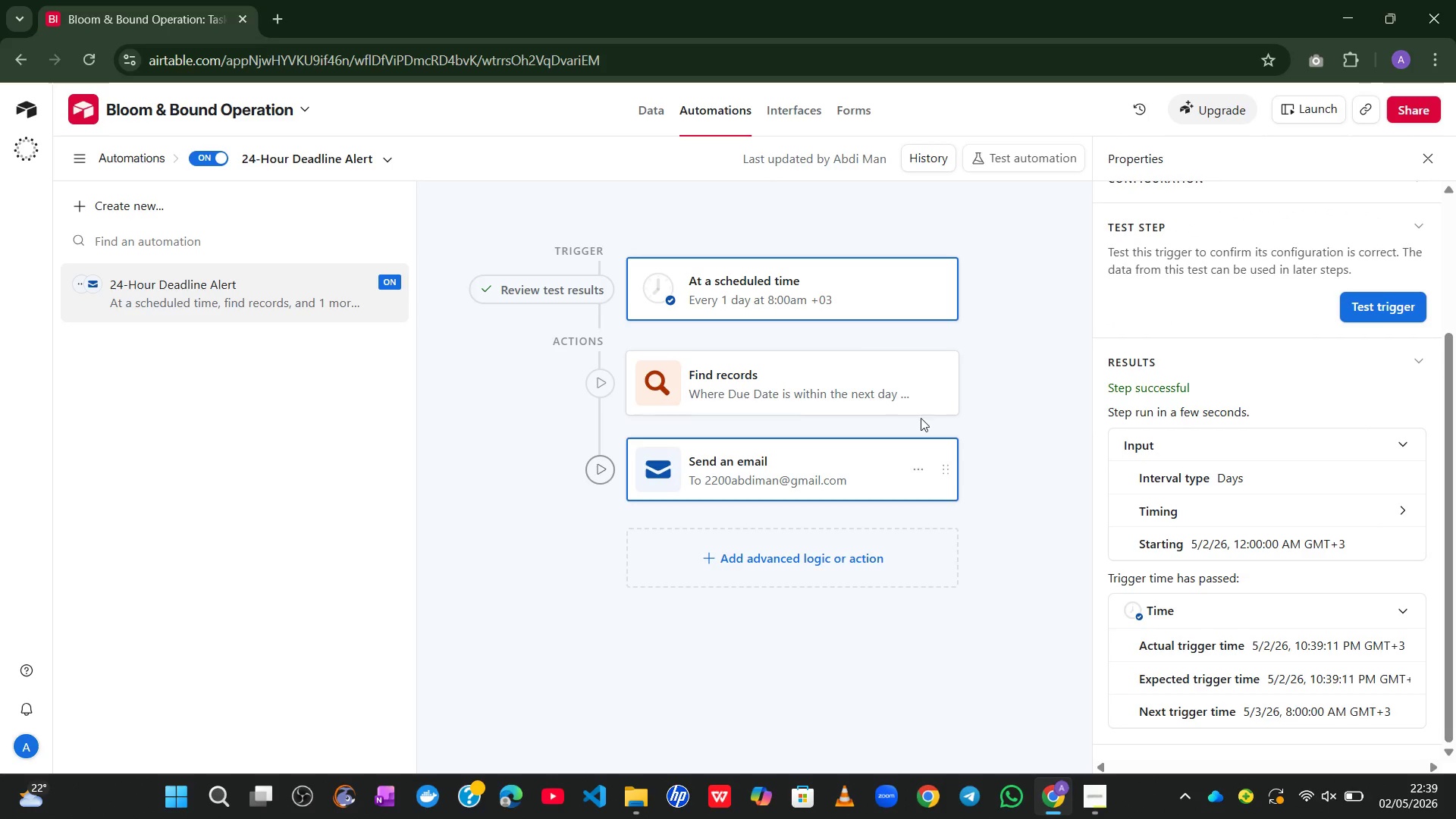 
wait(6.55)
 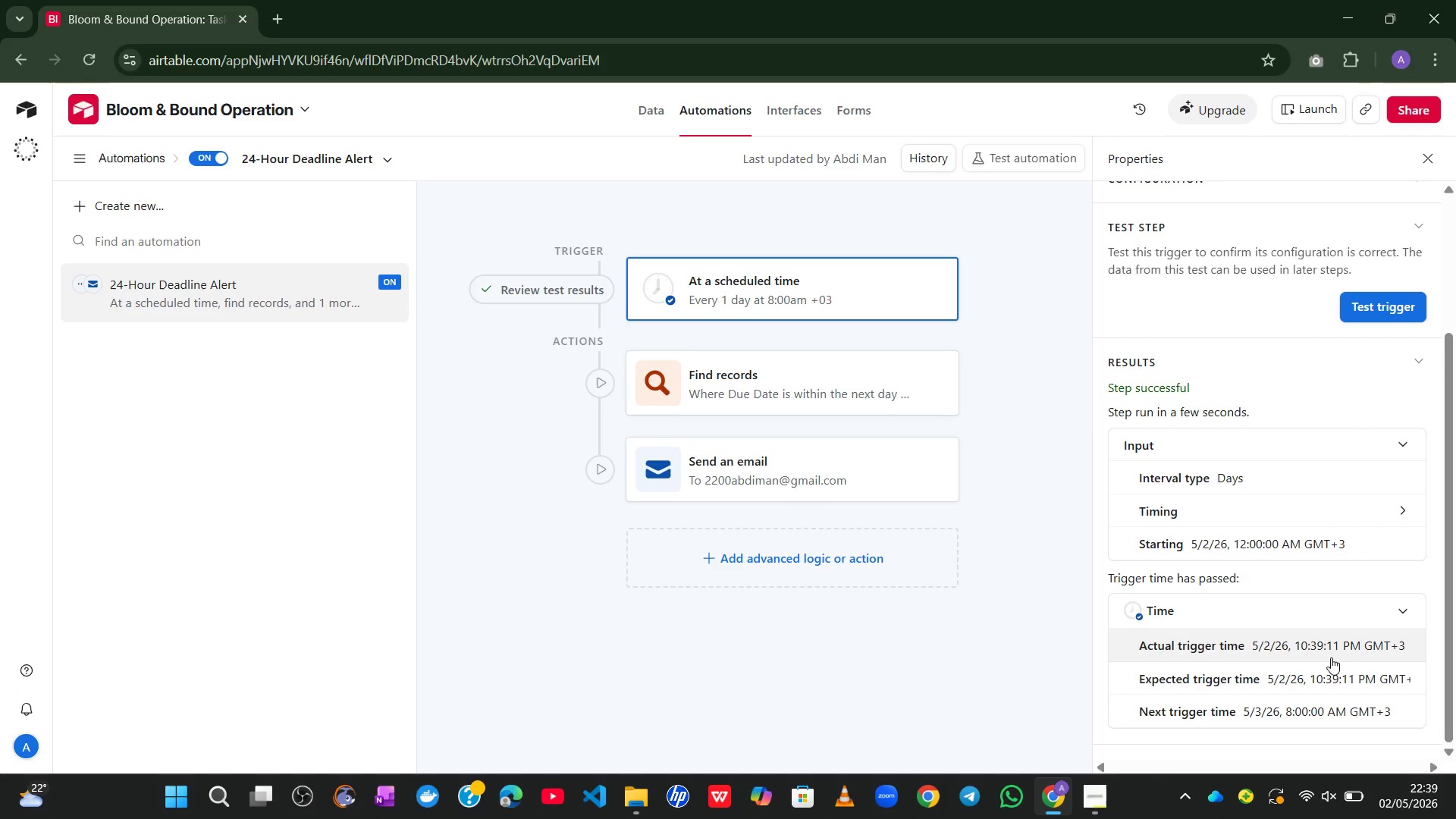 
left_click([588, 378])
 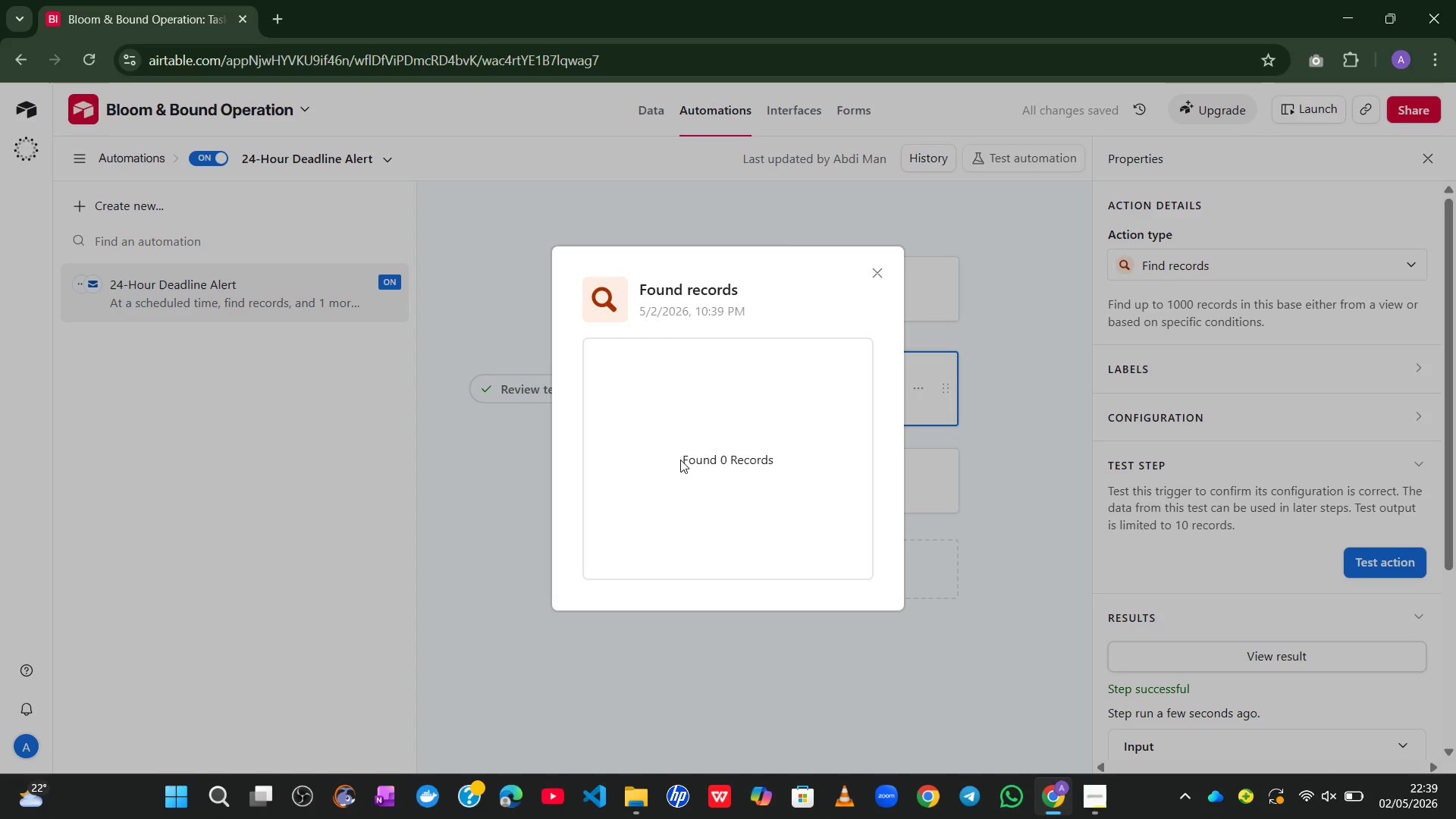 
wait(5.45)
 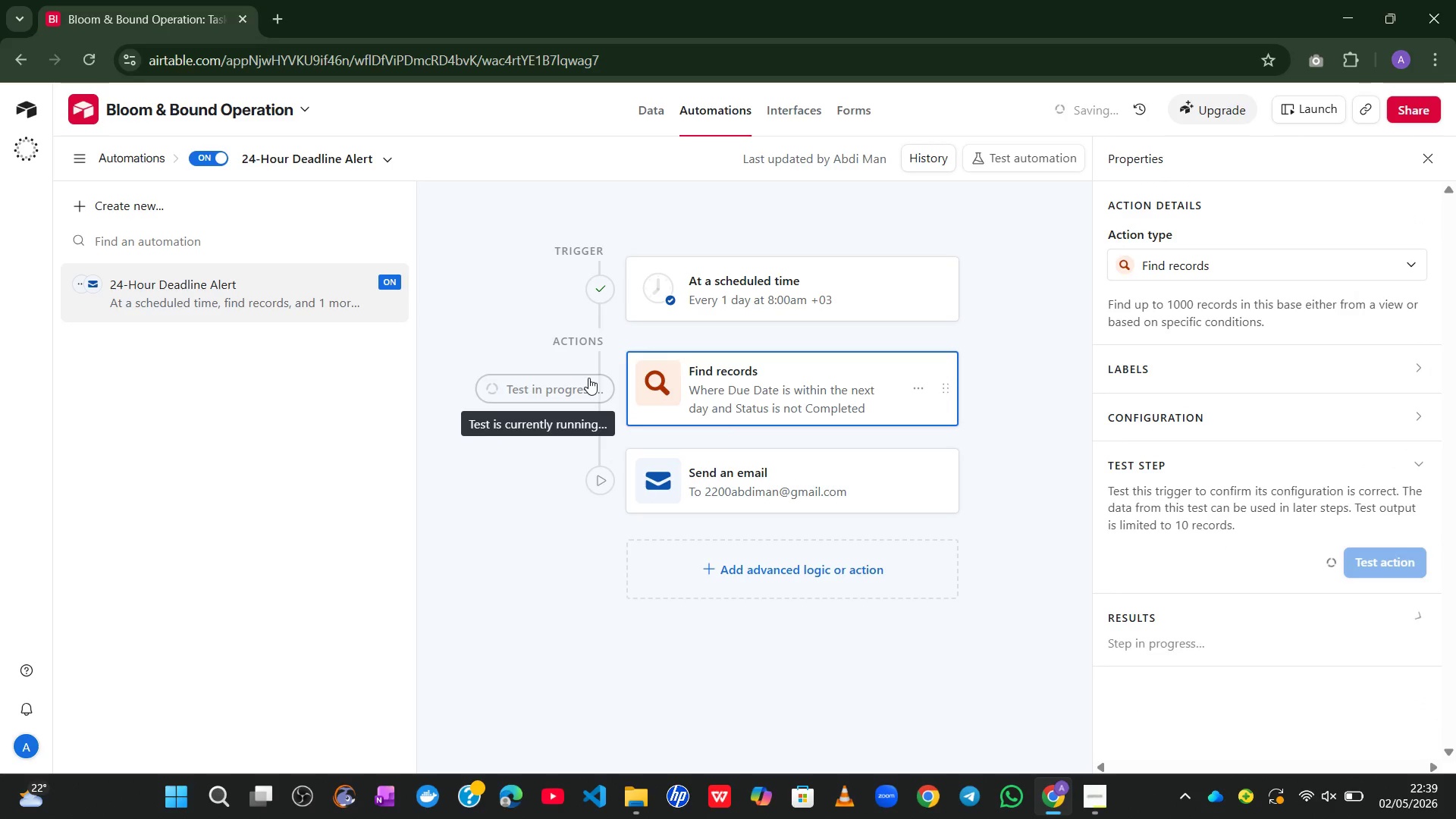 
left_click([877, 271])
 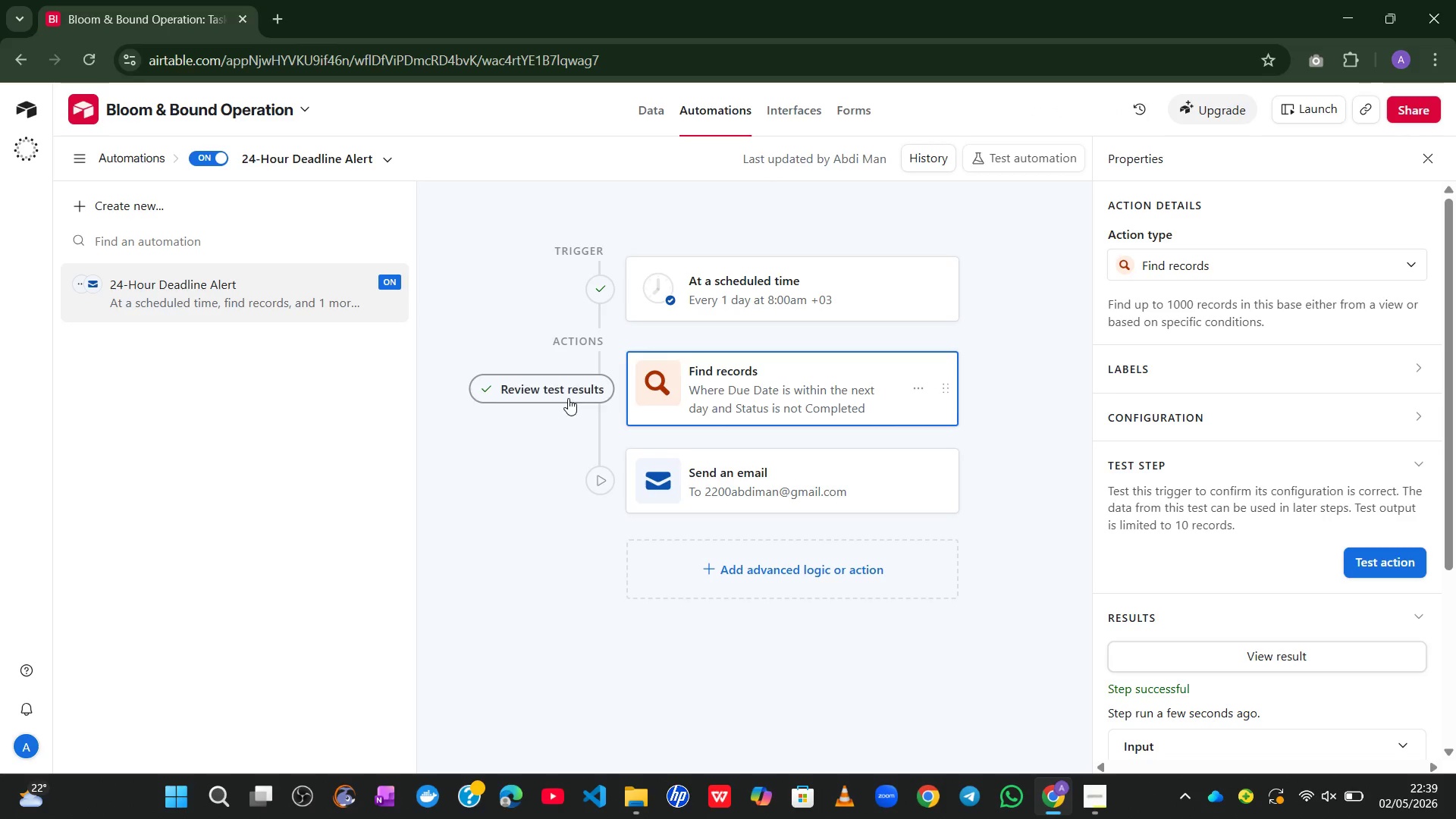 
left_click([551, 388])
 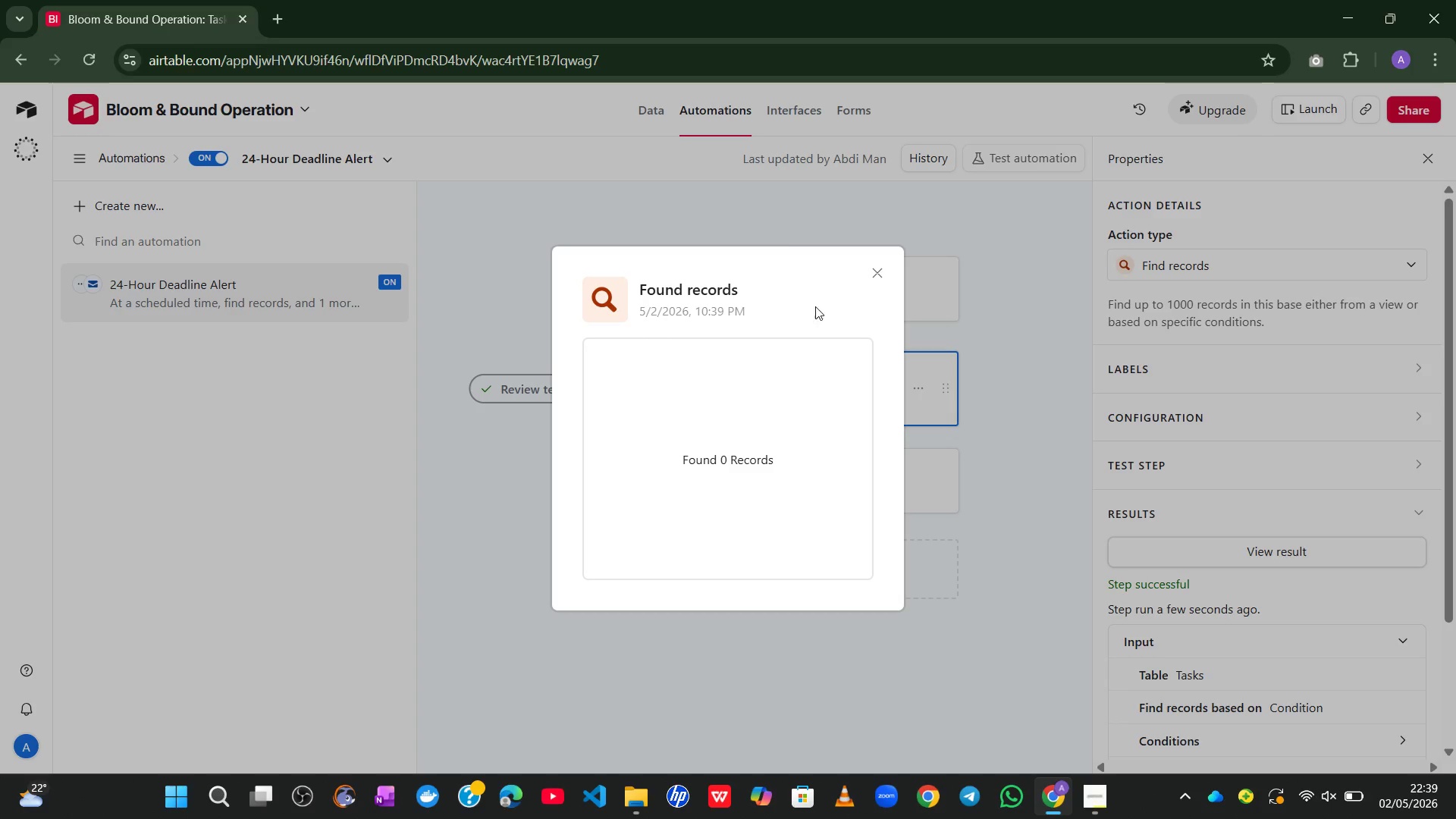 
left_click([882, 278])
 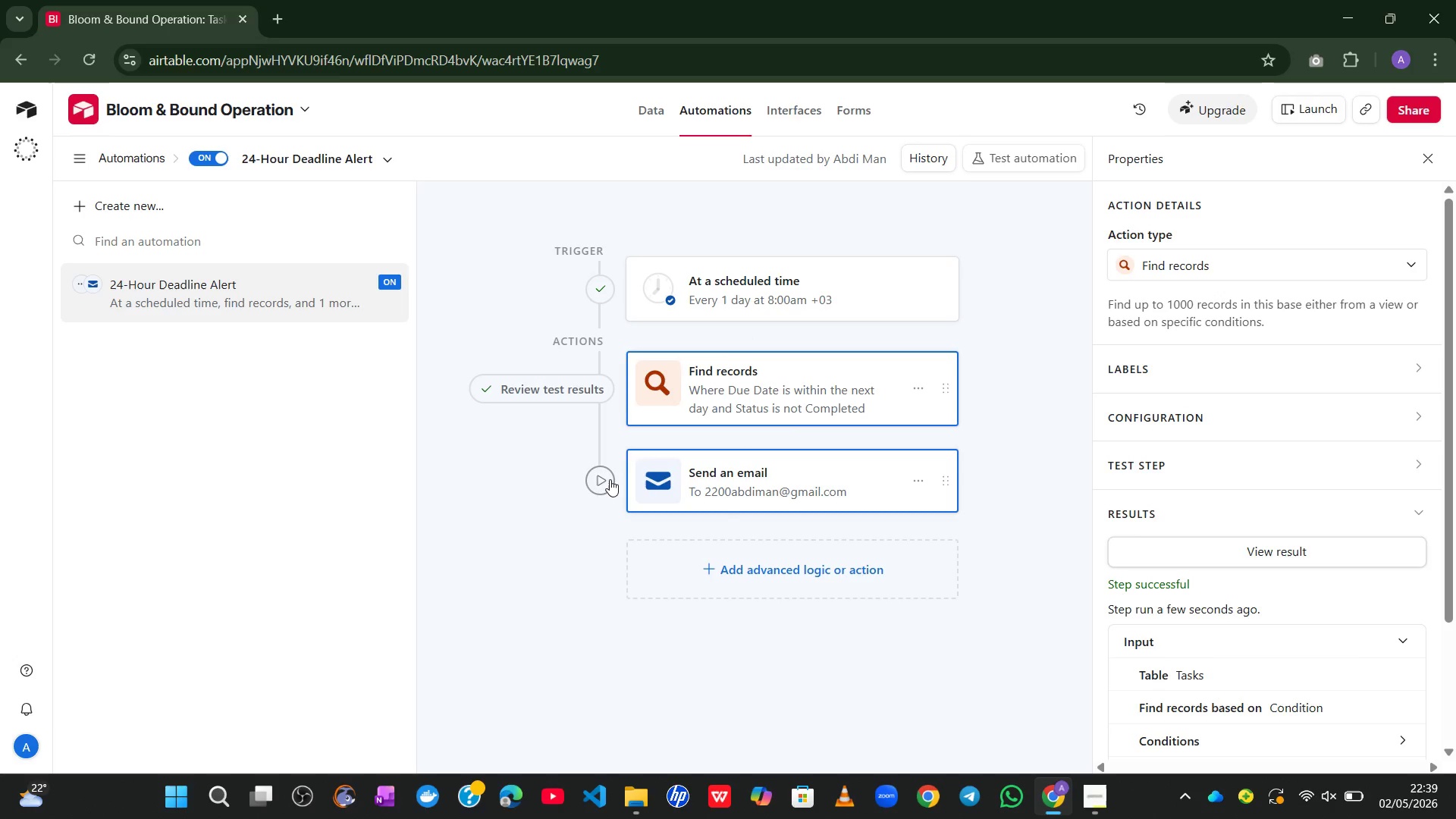 
left_click([609, 479])
 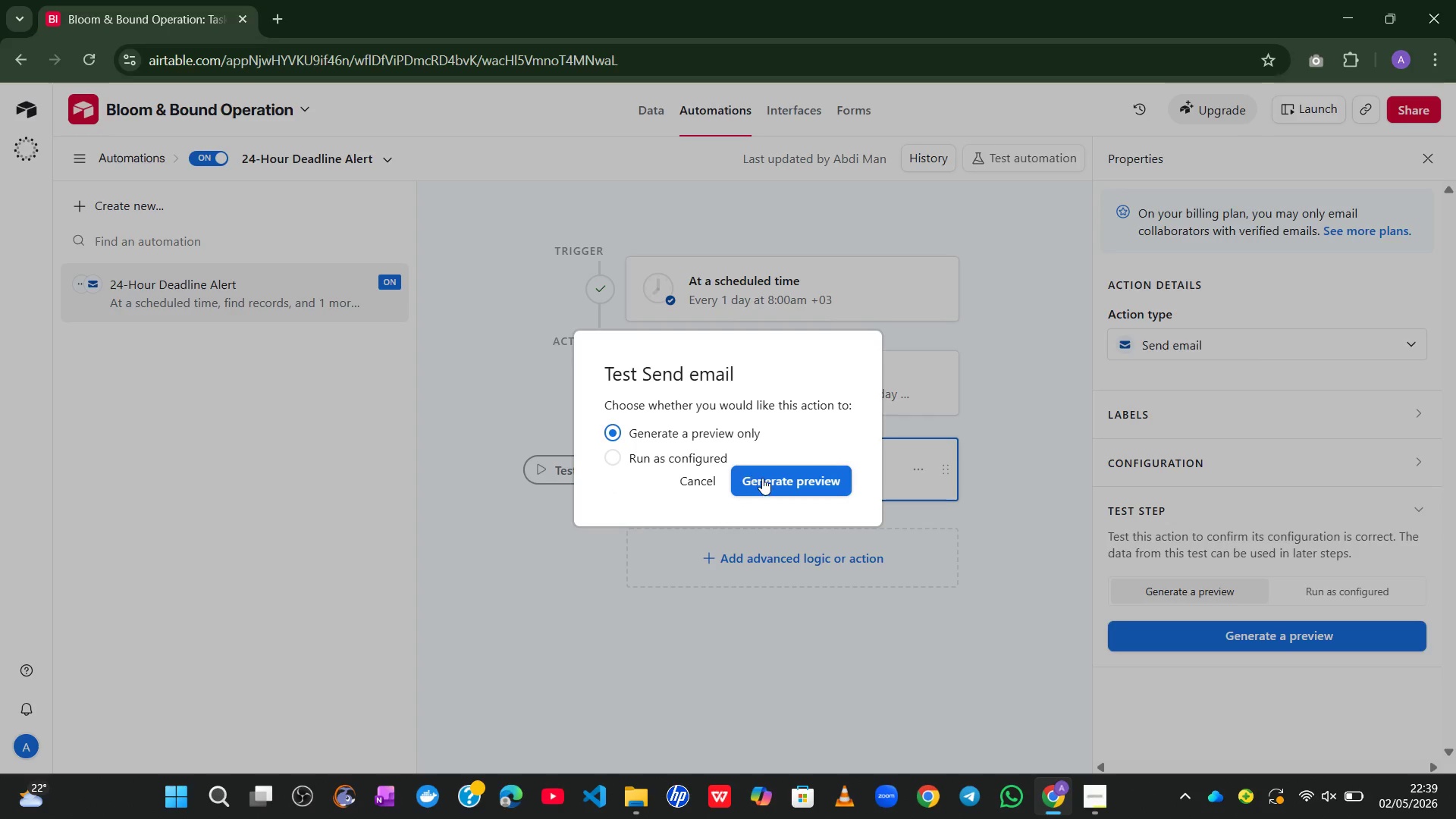 
left_click([764, 478])
 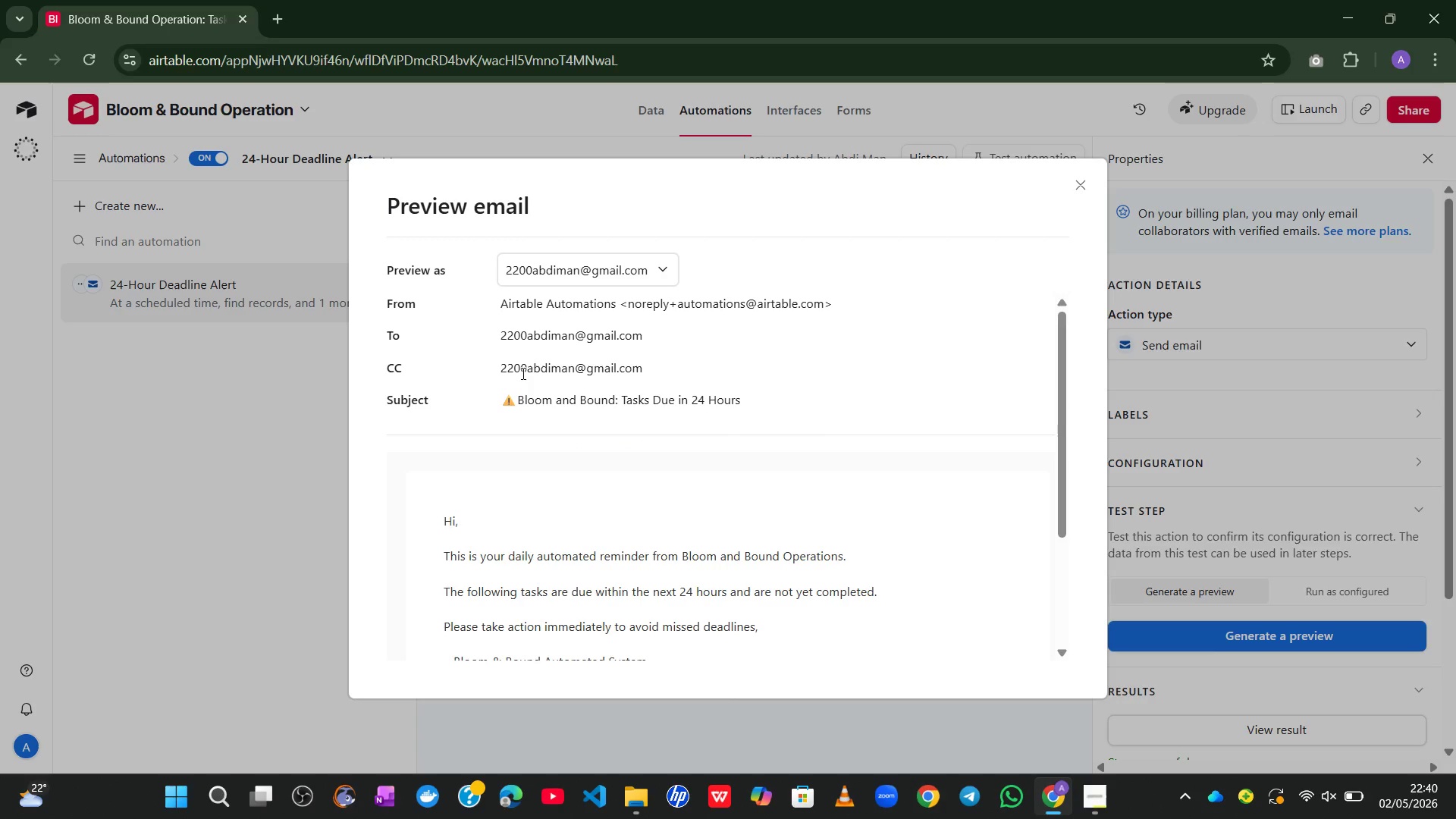 
wait(16.14)
 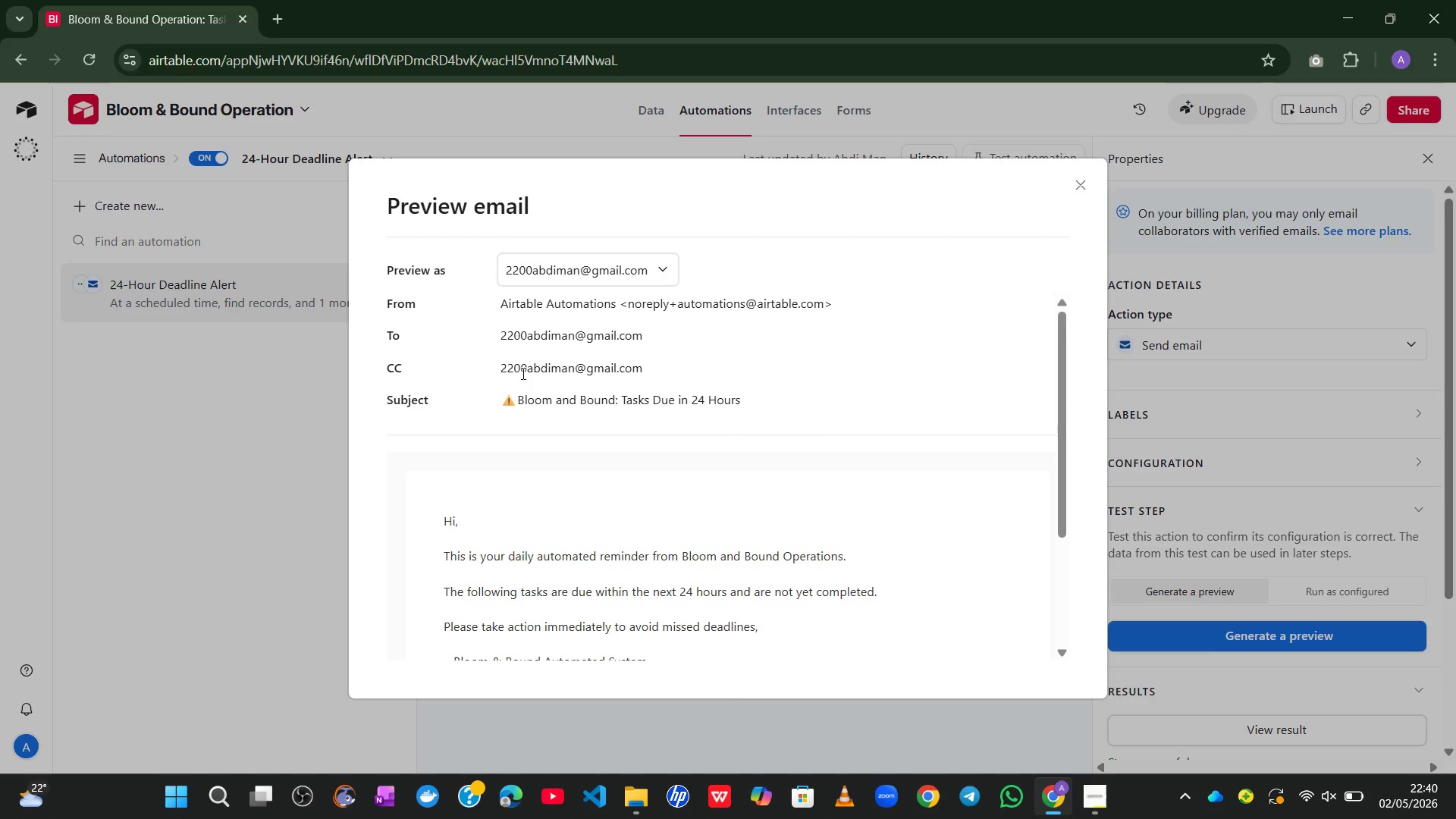 
left_click([1075, 180])
 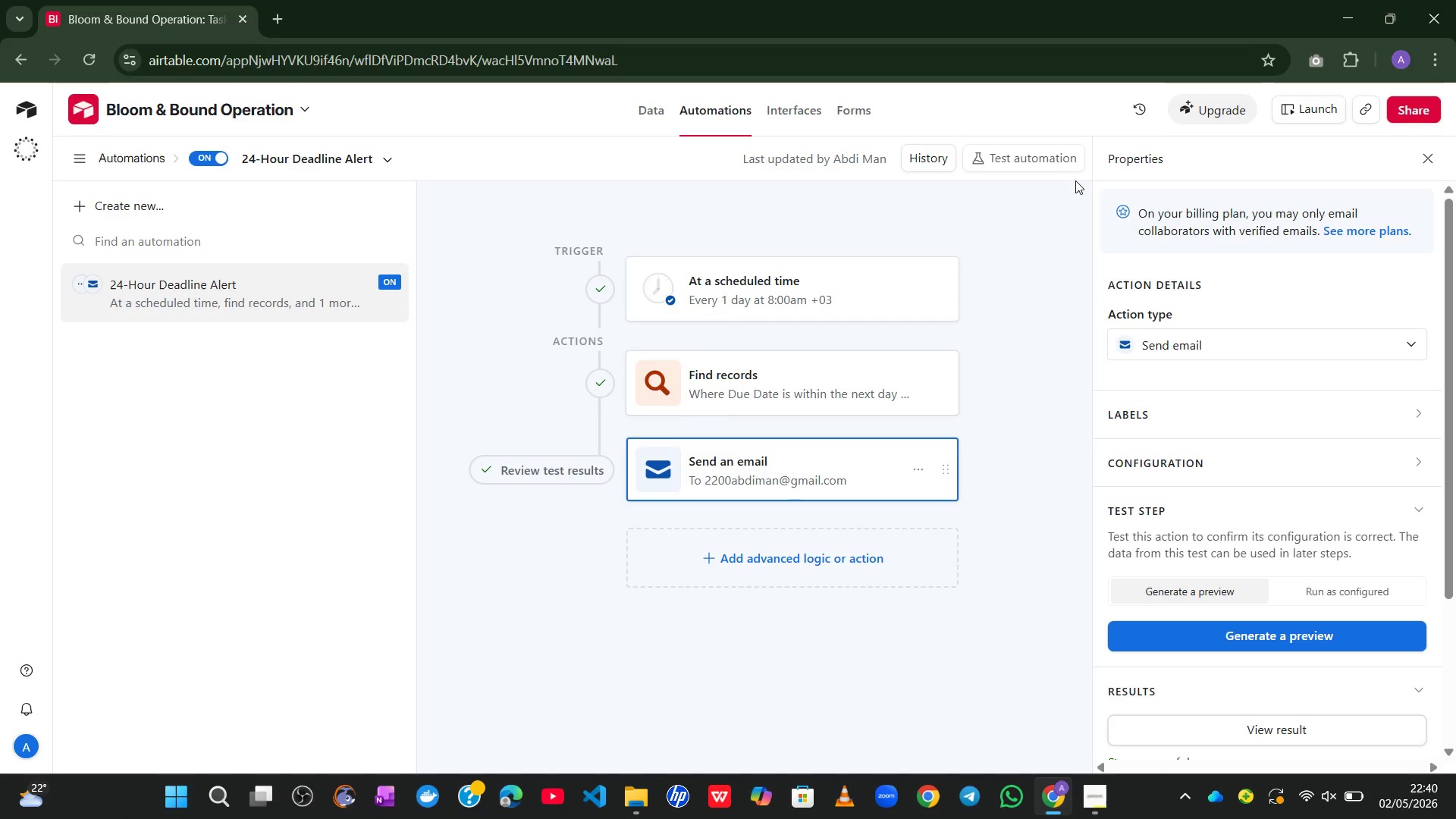 
wait(15.0)
 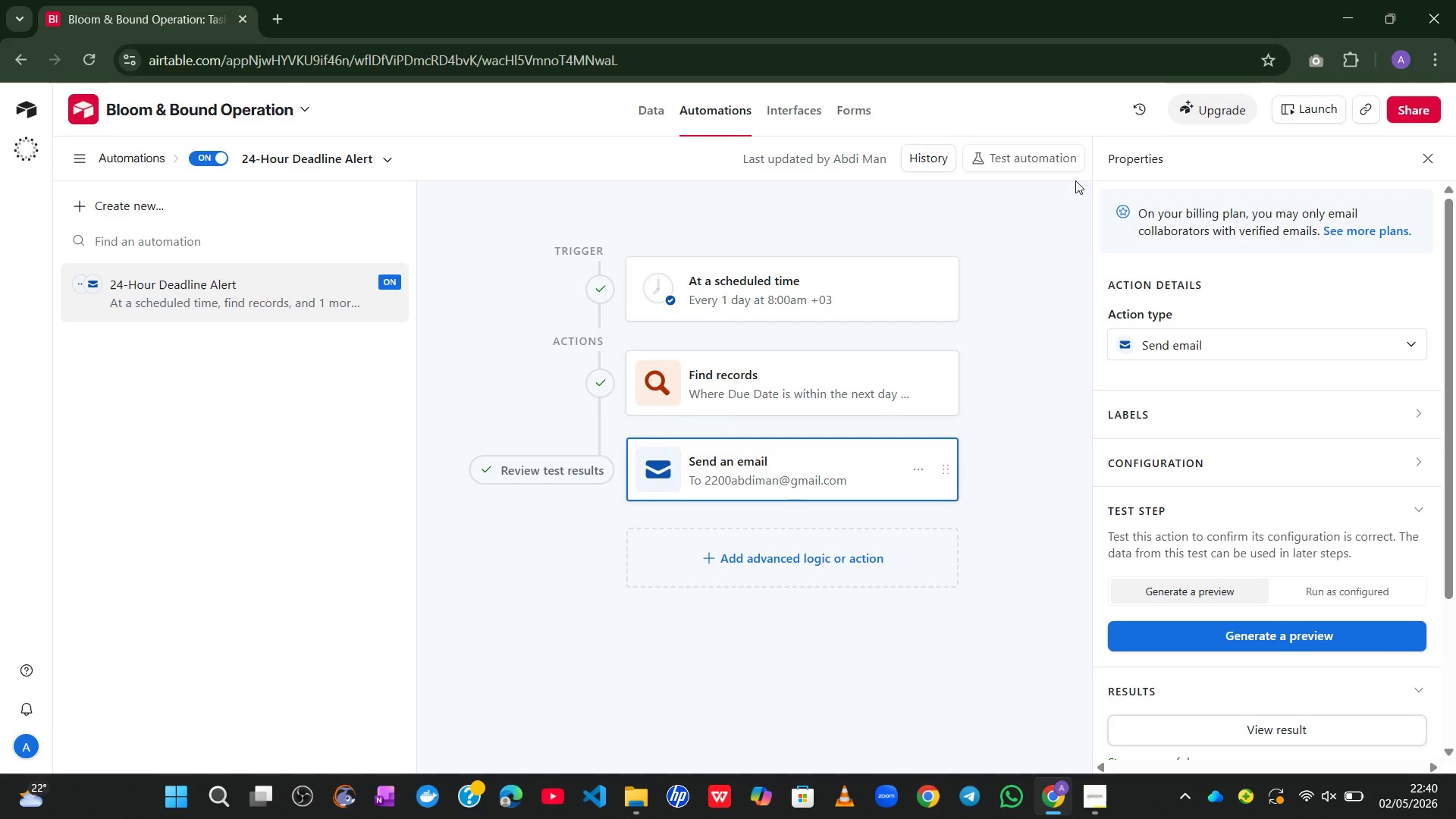 
left_click([814, 371])
 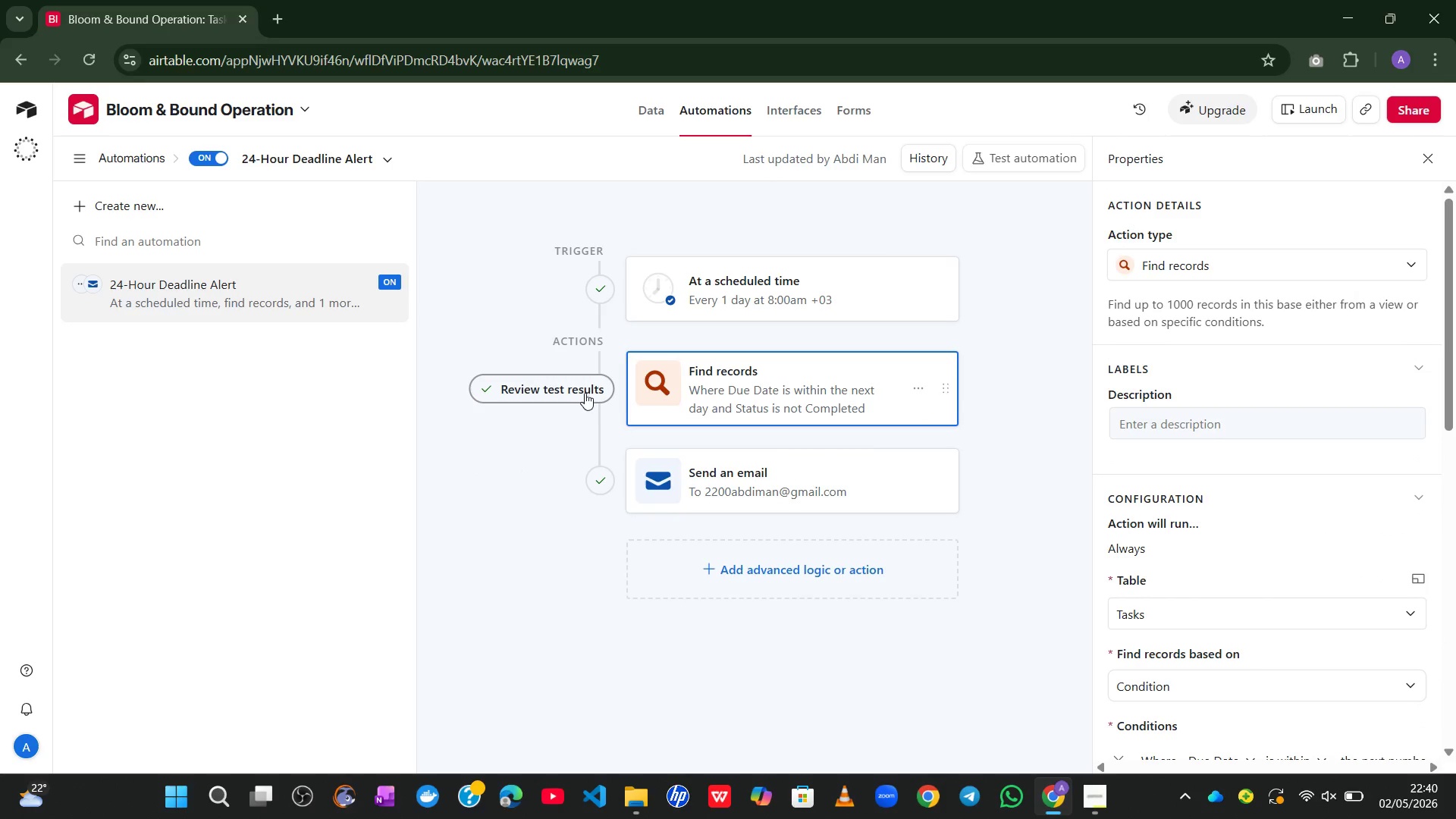 
left_click([585, 393])
 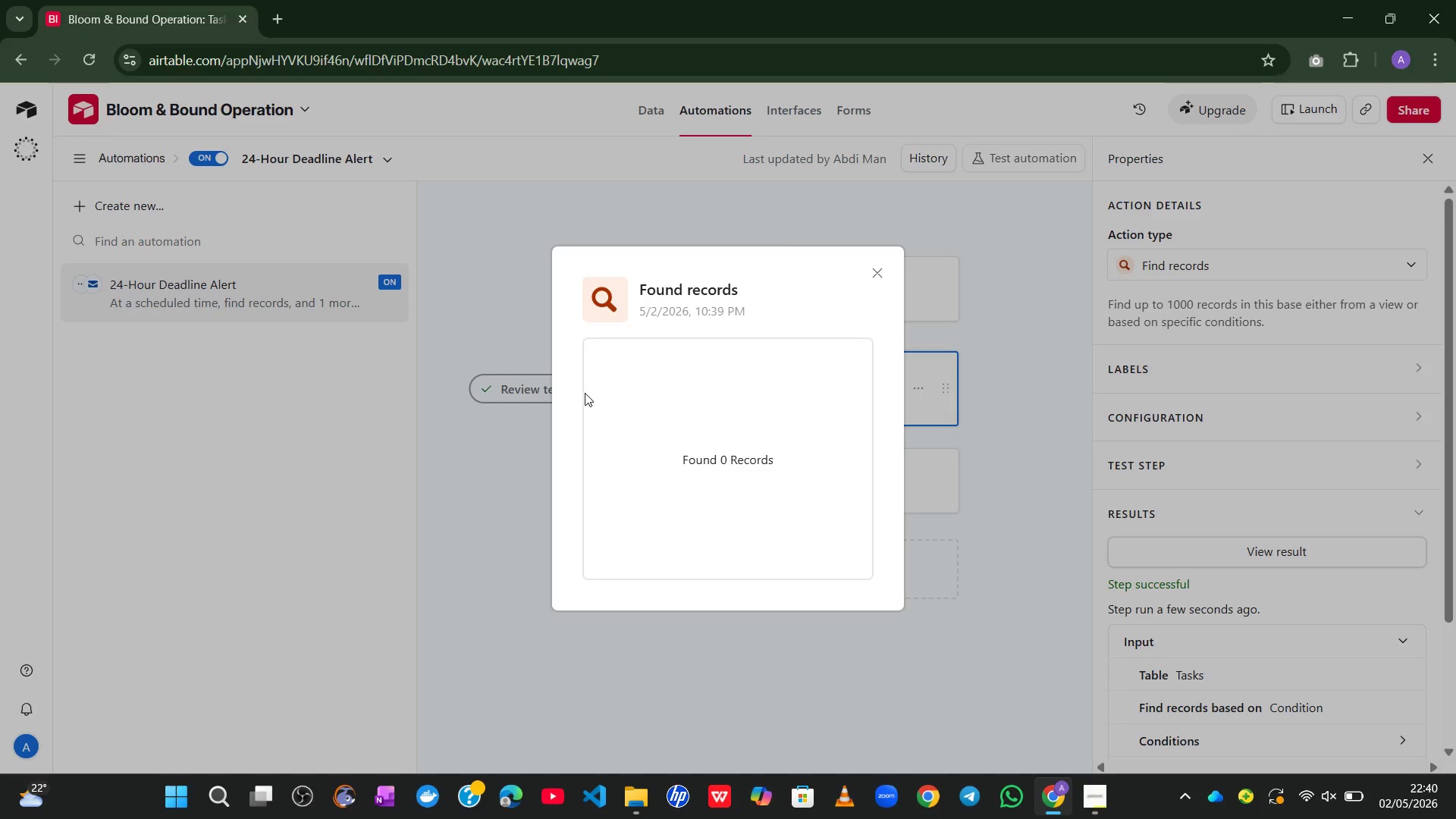 
wait(11.36)
 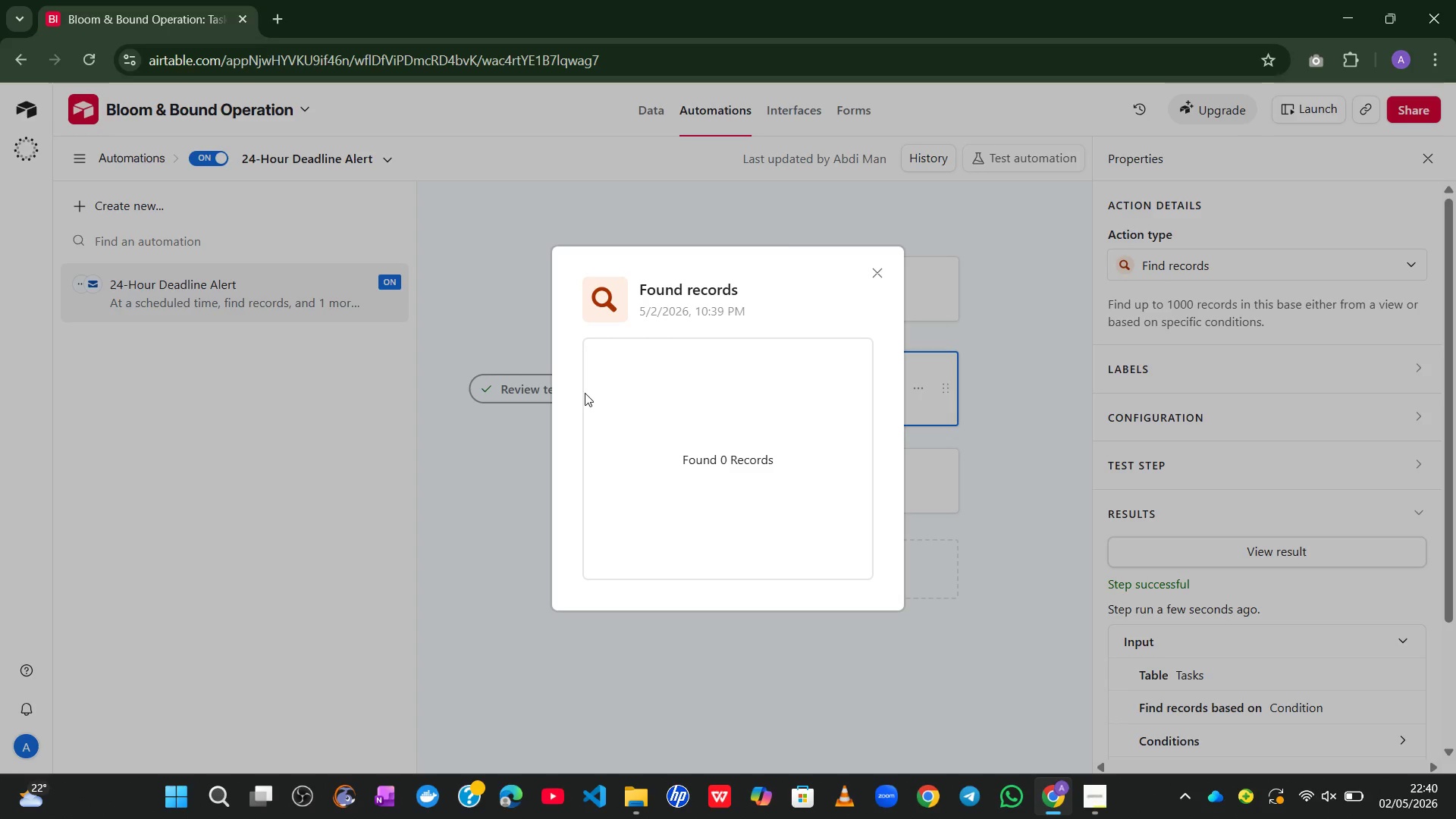 
left_click([875, 272])
 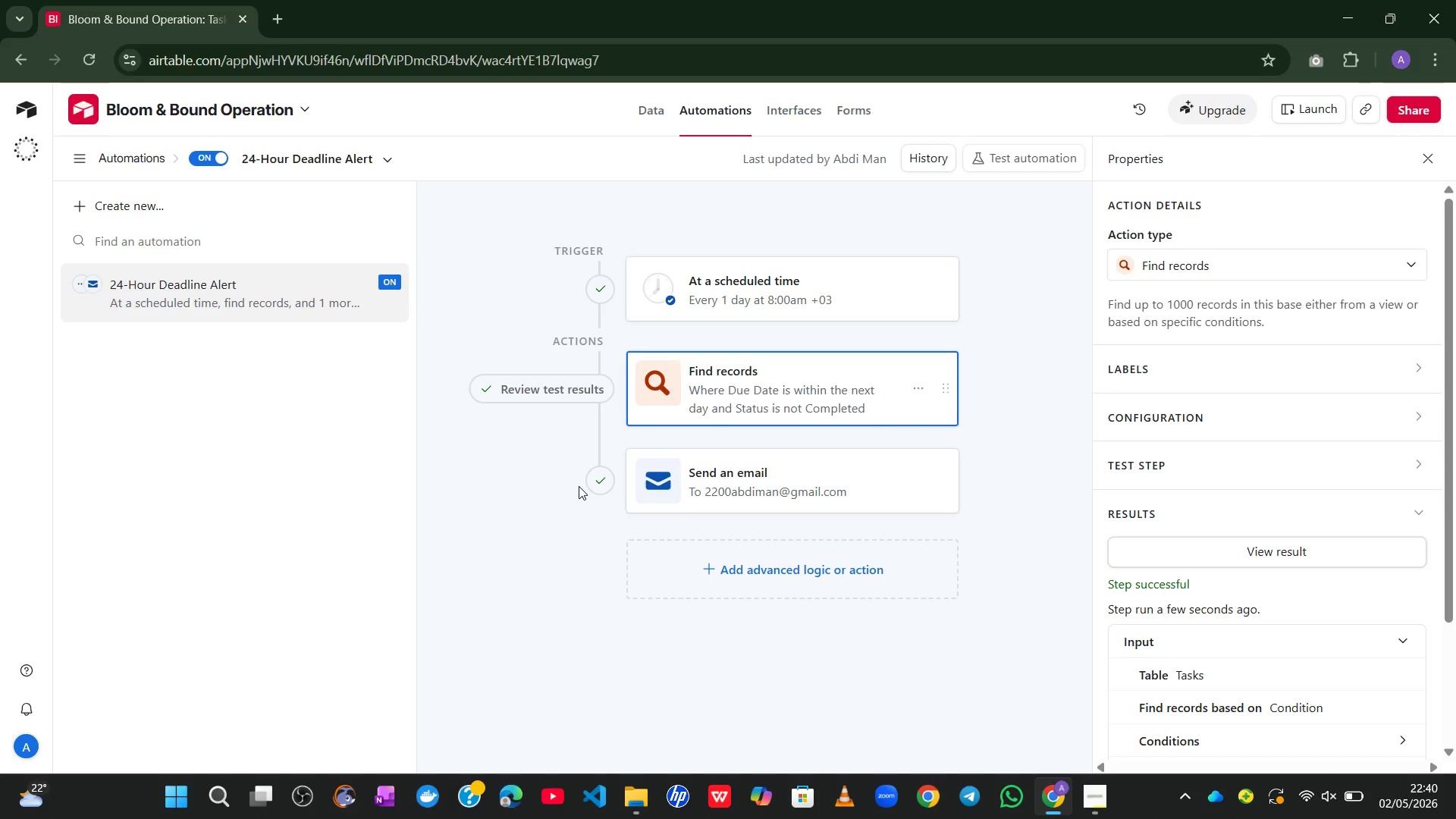 
wait(11.91)
 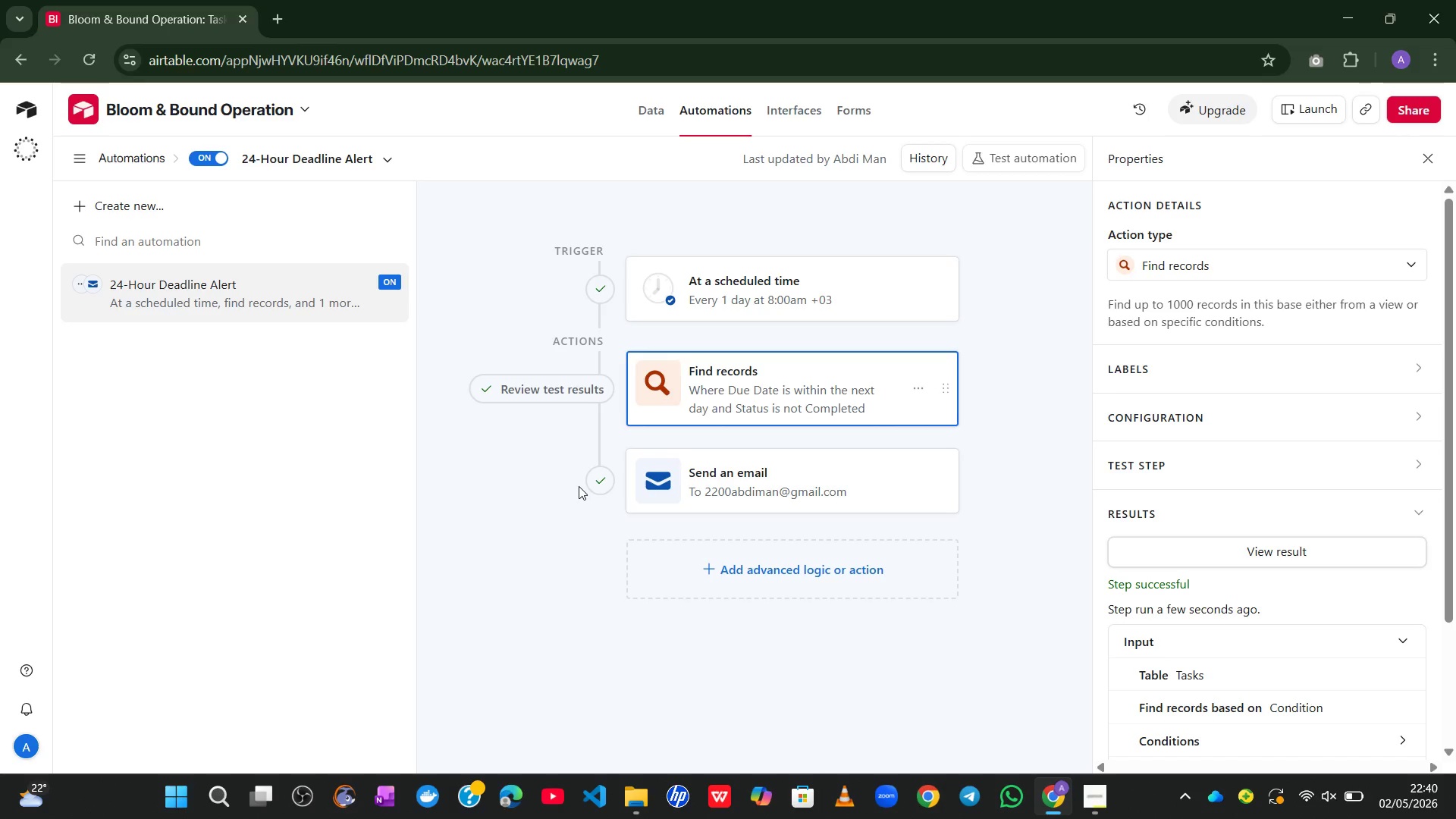 
left_click([552, 391])
 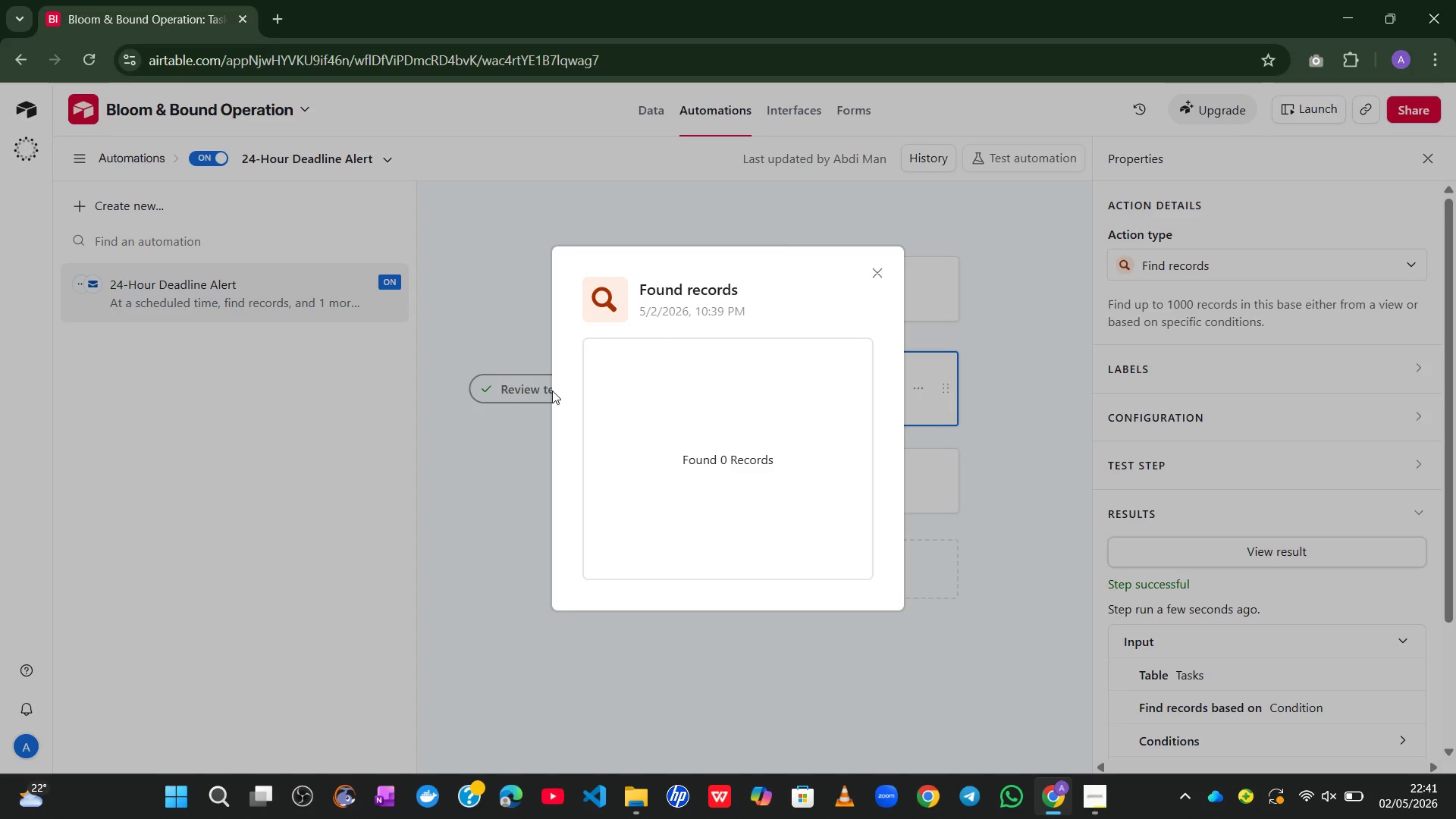 
wait(51.97)
 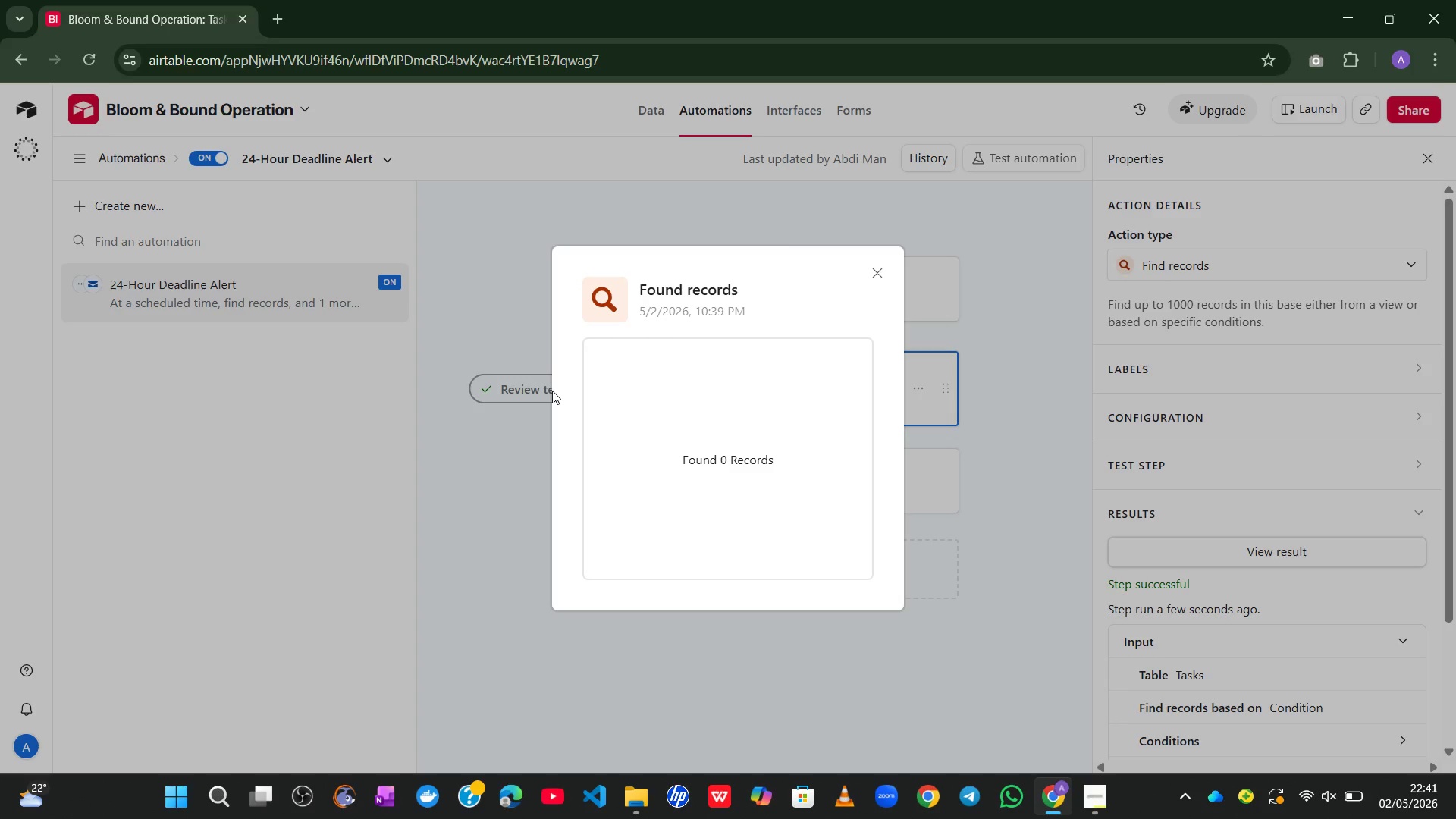 
left_click_drag(start_coordinate=[894, 275], to_coordinate=[874, 275])
 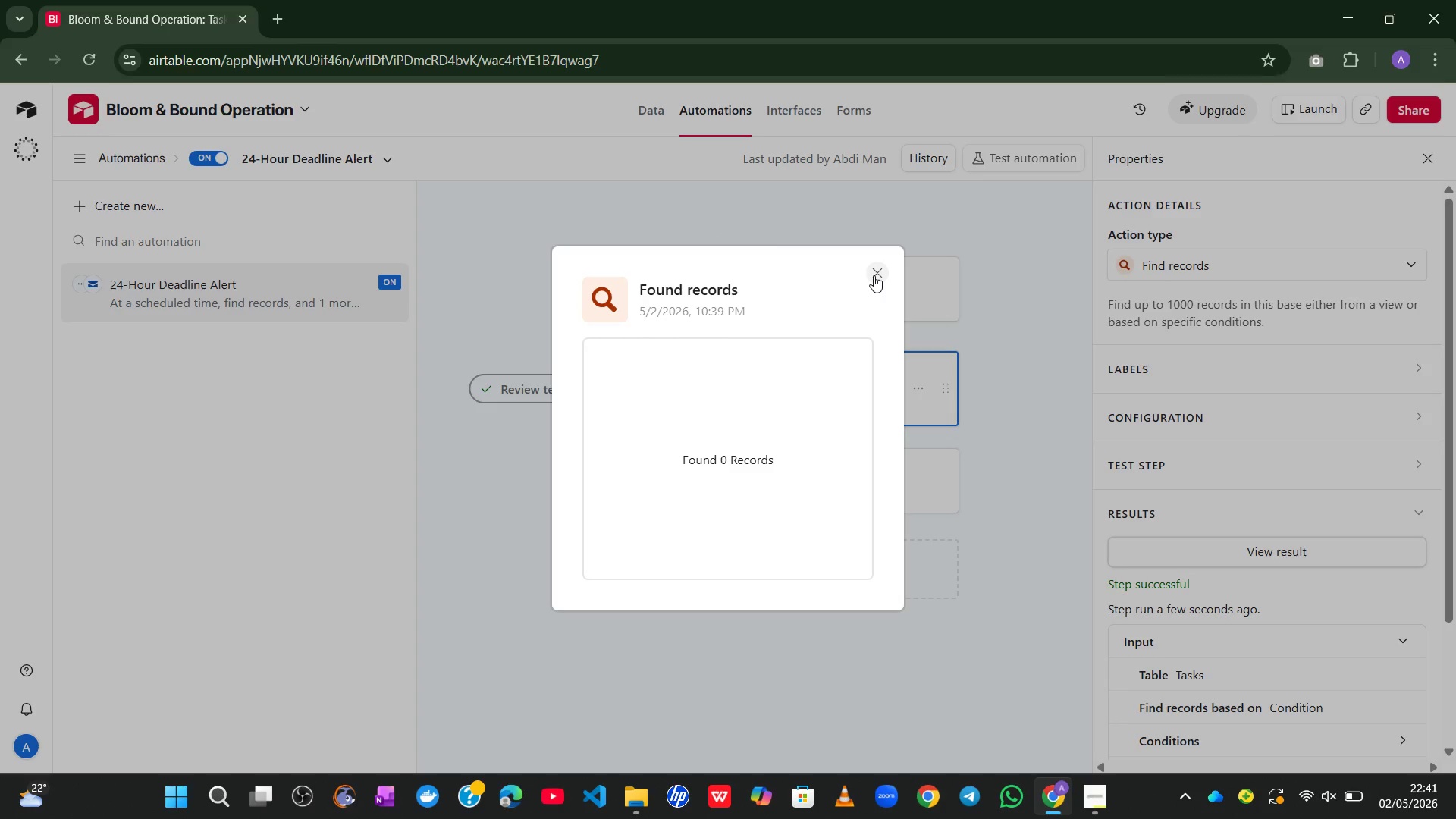 
left_click([874, 275])
 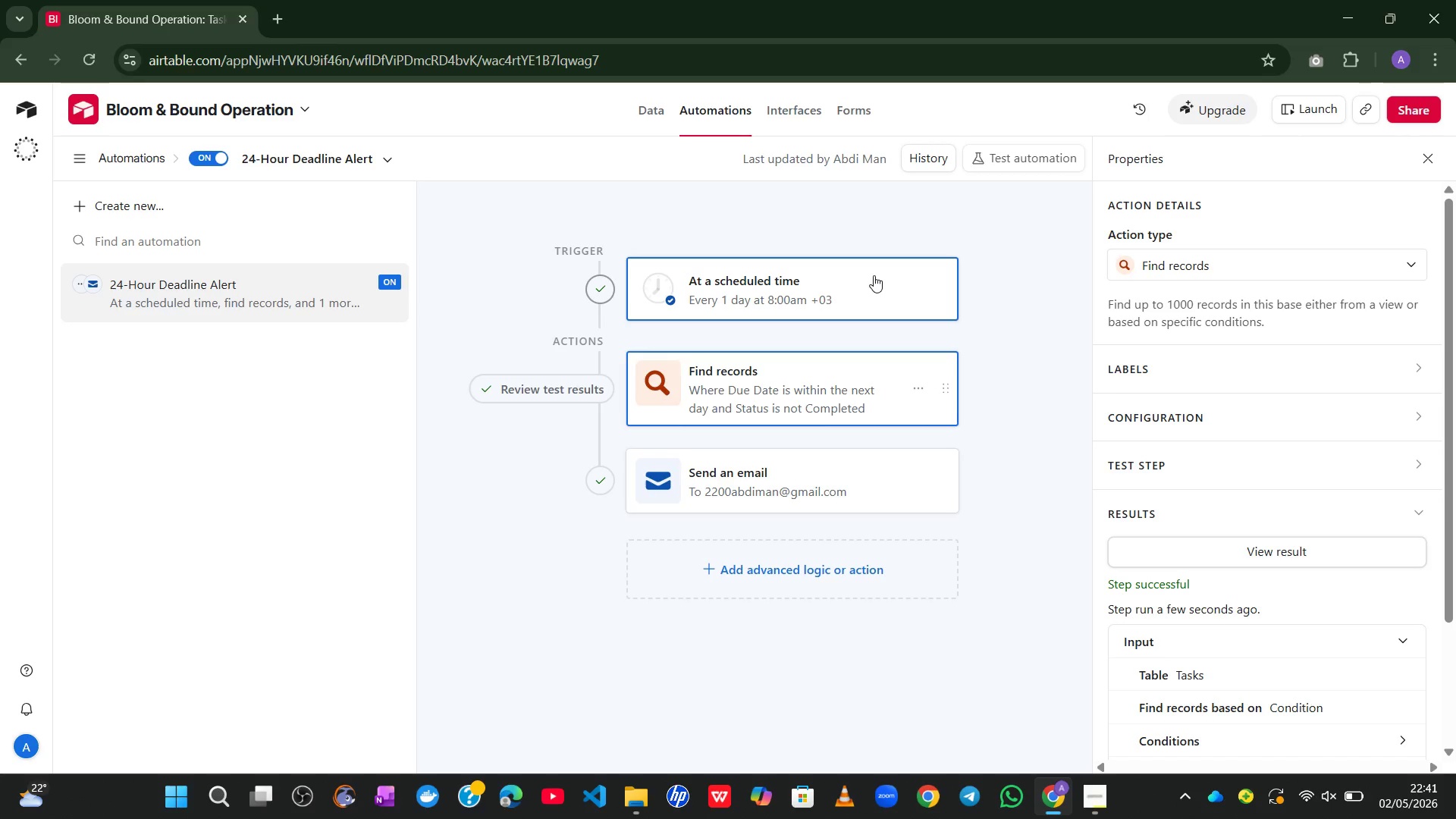 
wait(13.08)
 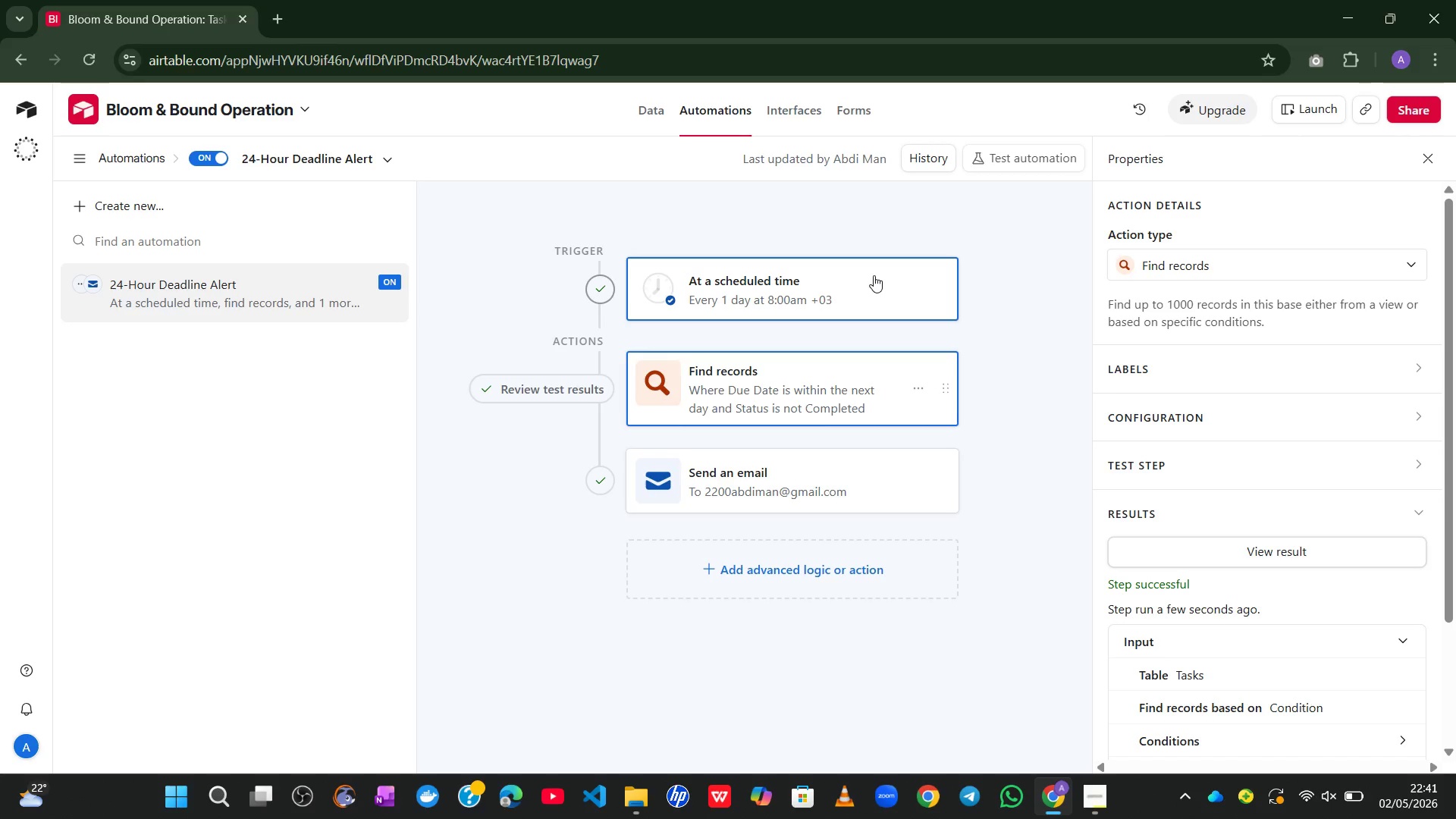 
left_click([1301, 376])
 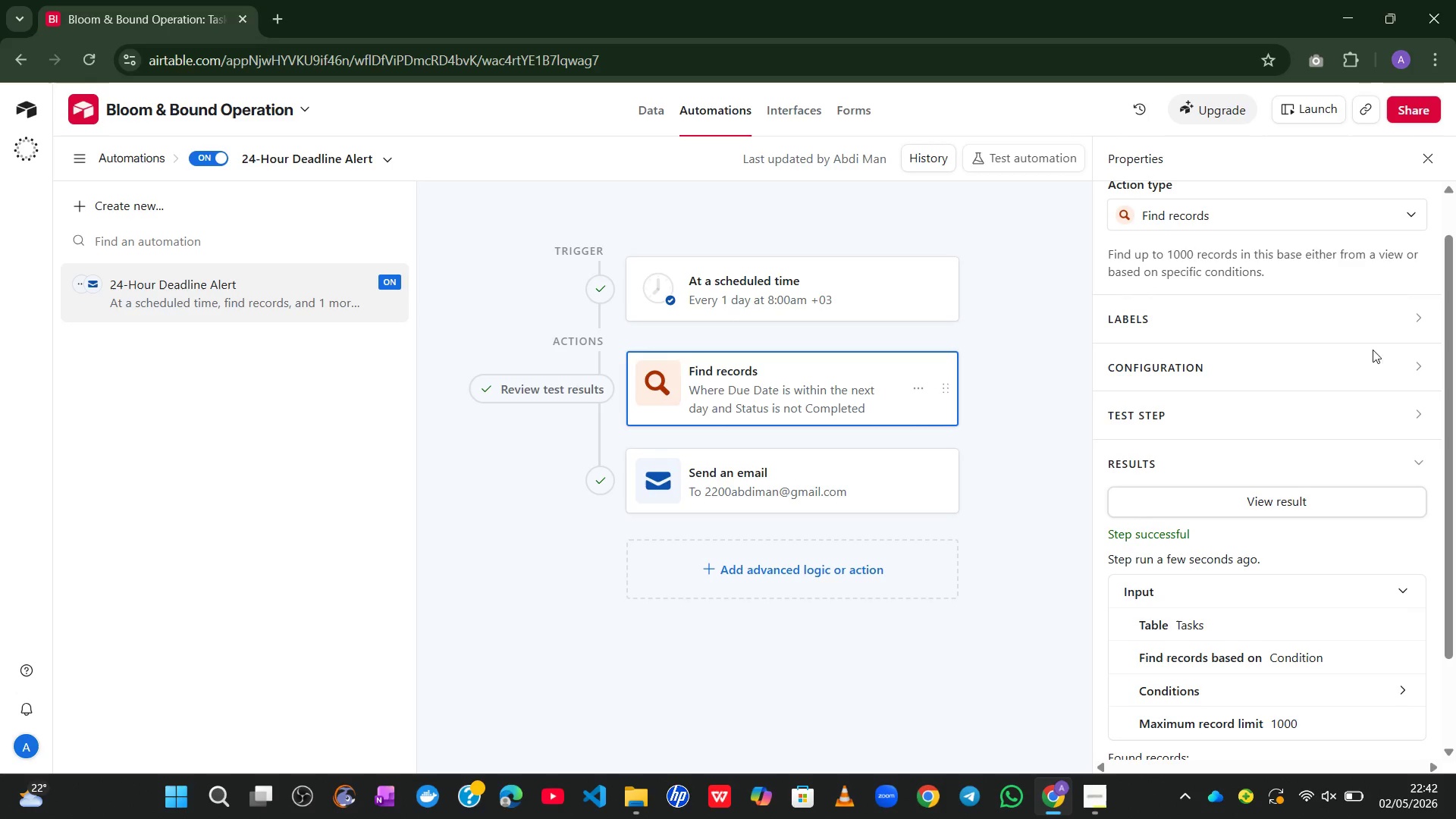 
left_click([1392, 356])
 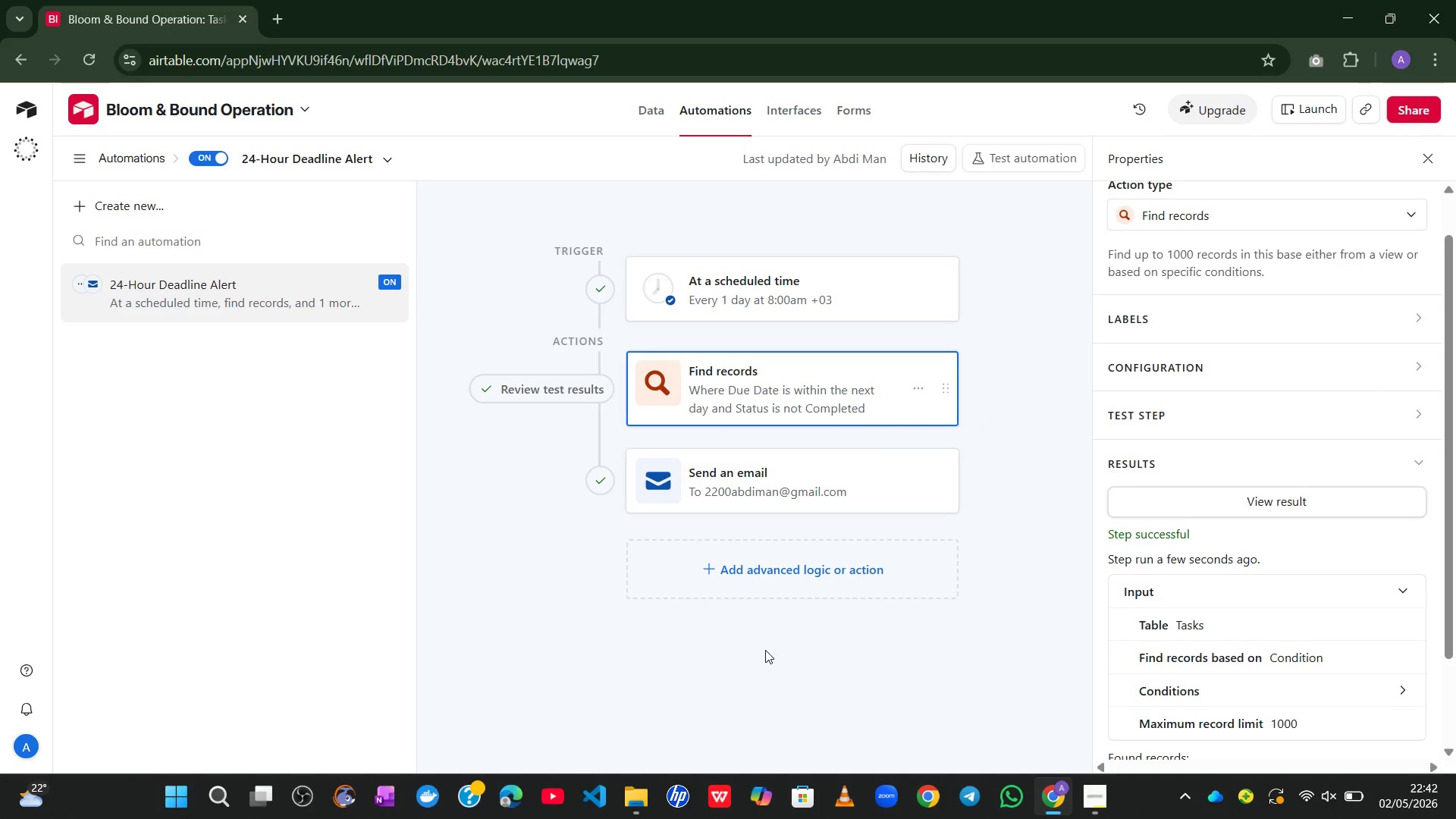 
wait(14.36)
 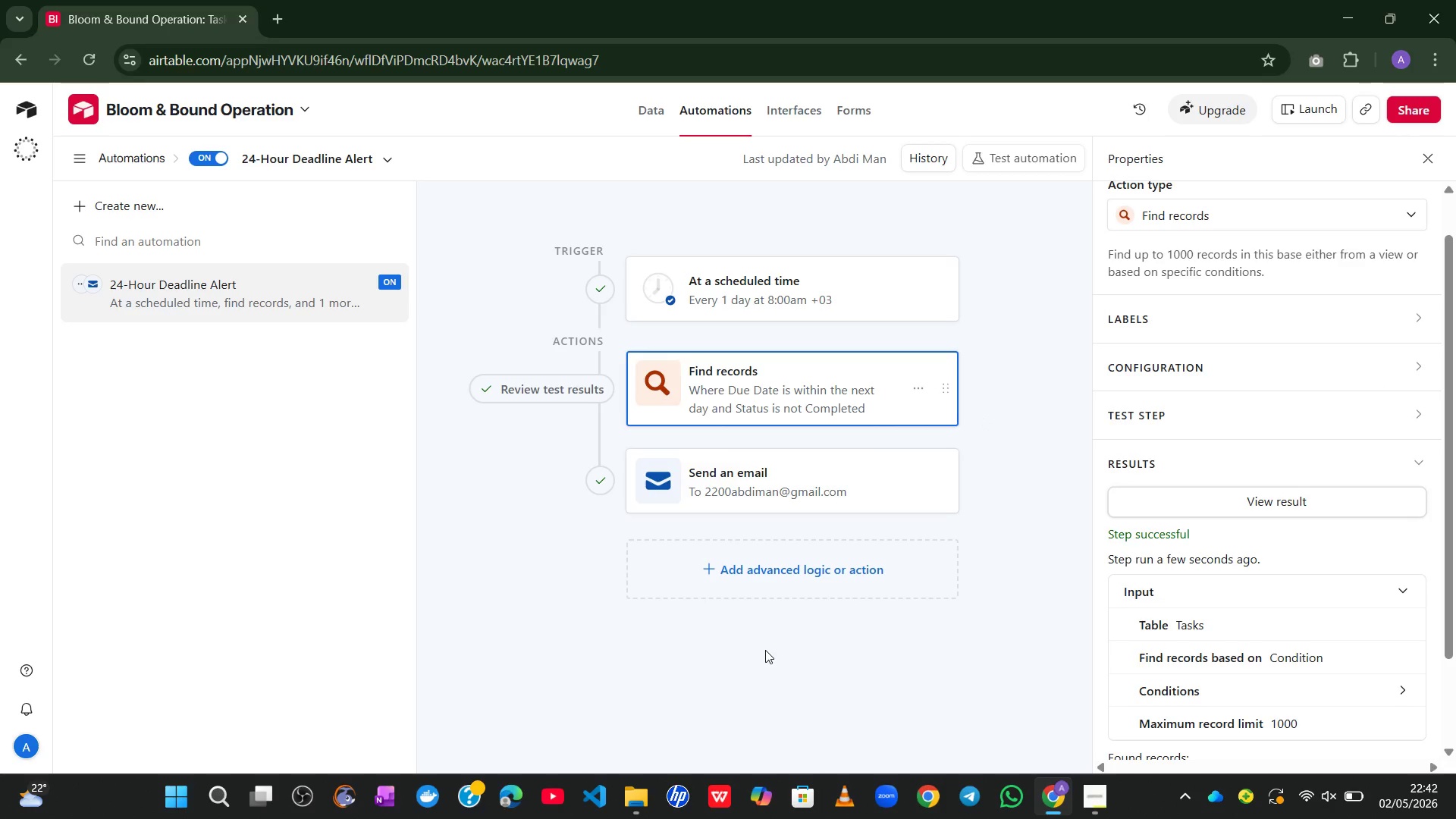 
left_click([1068, 711])
 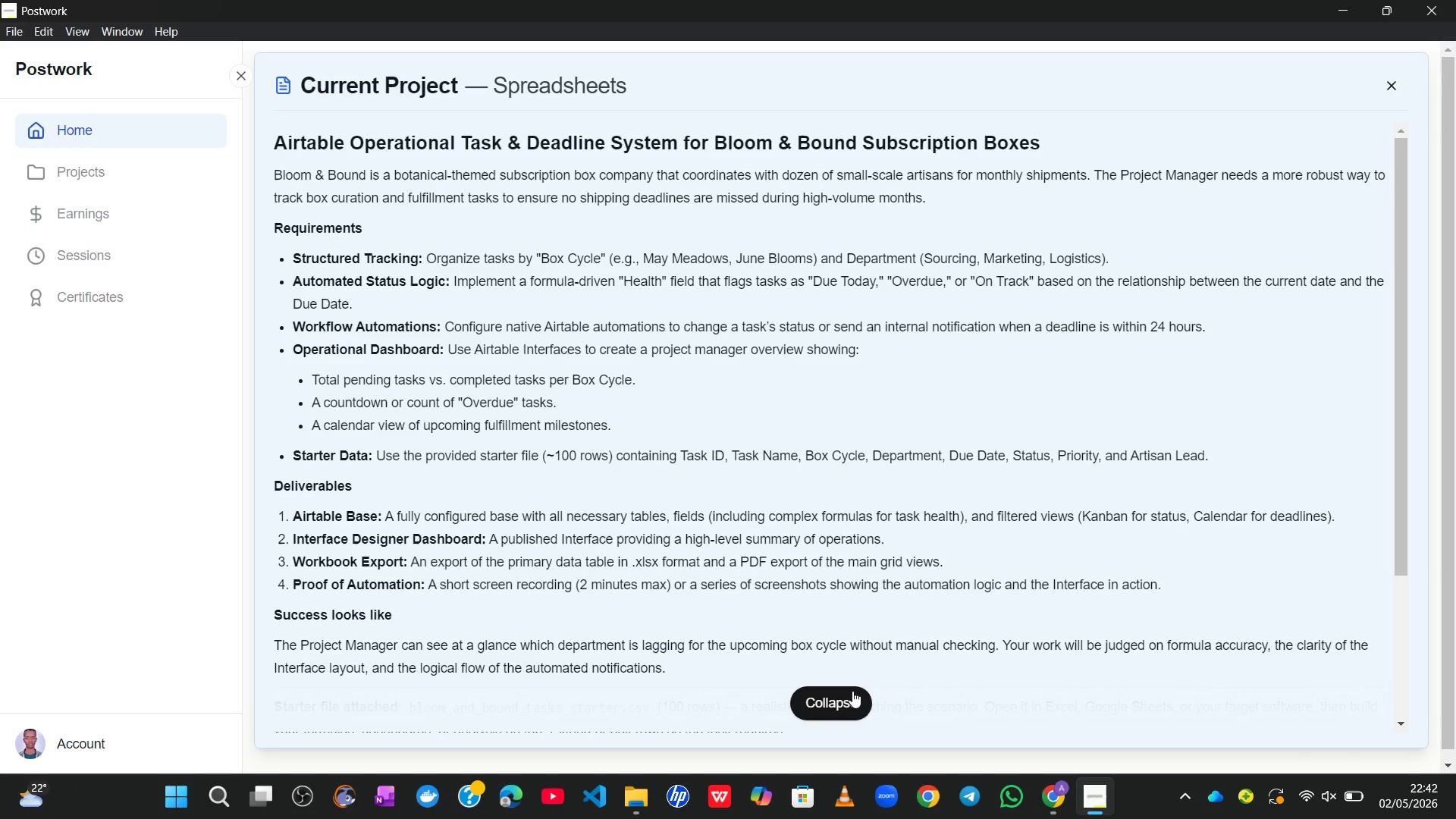 
left_click([836, 698])